 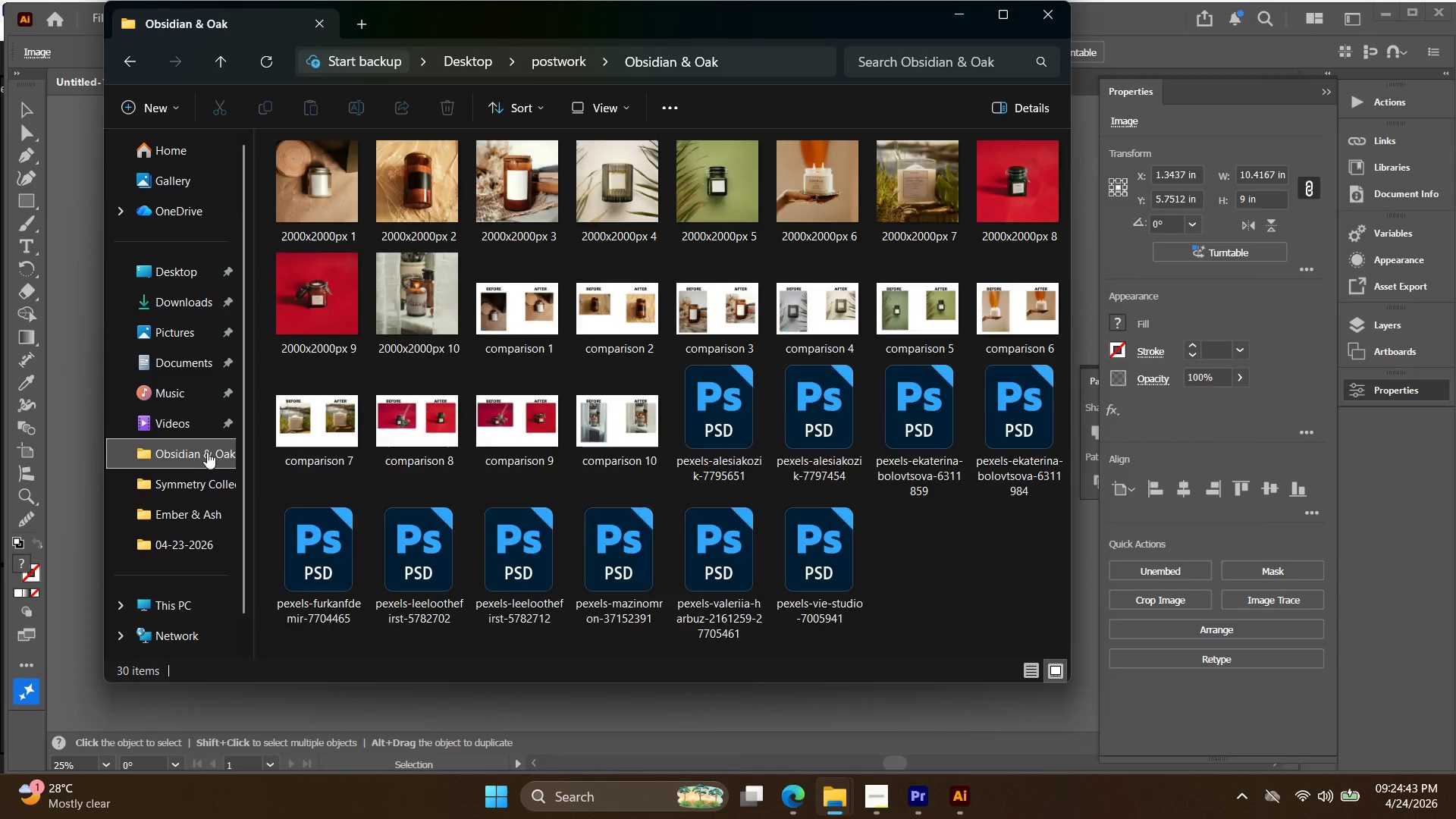 
left_click([205, 491])
 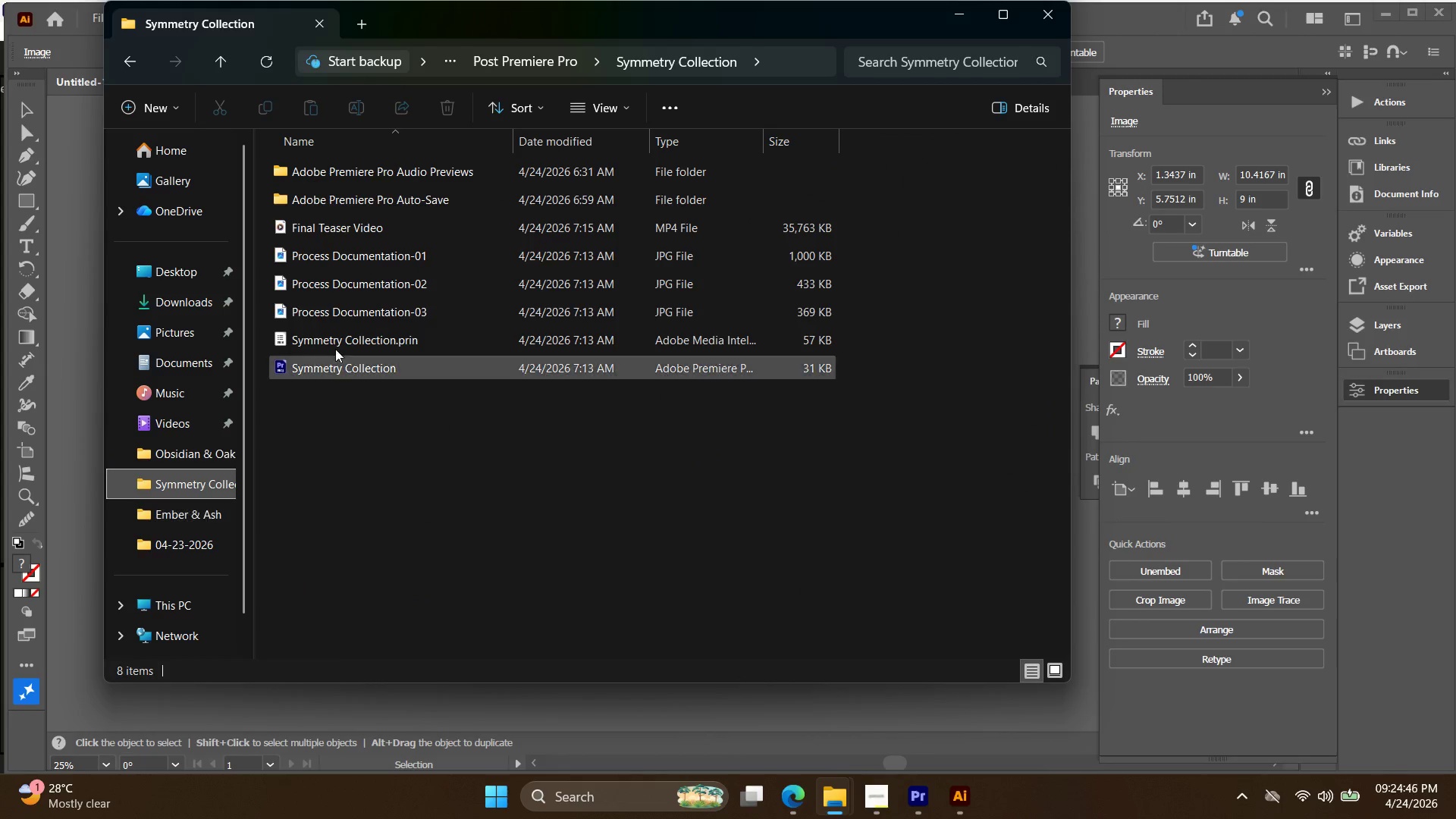 
left_click([372, 260])
 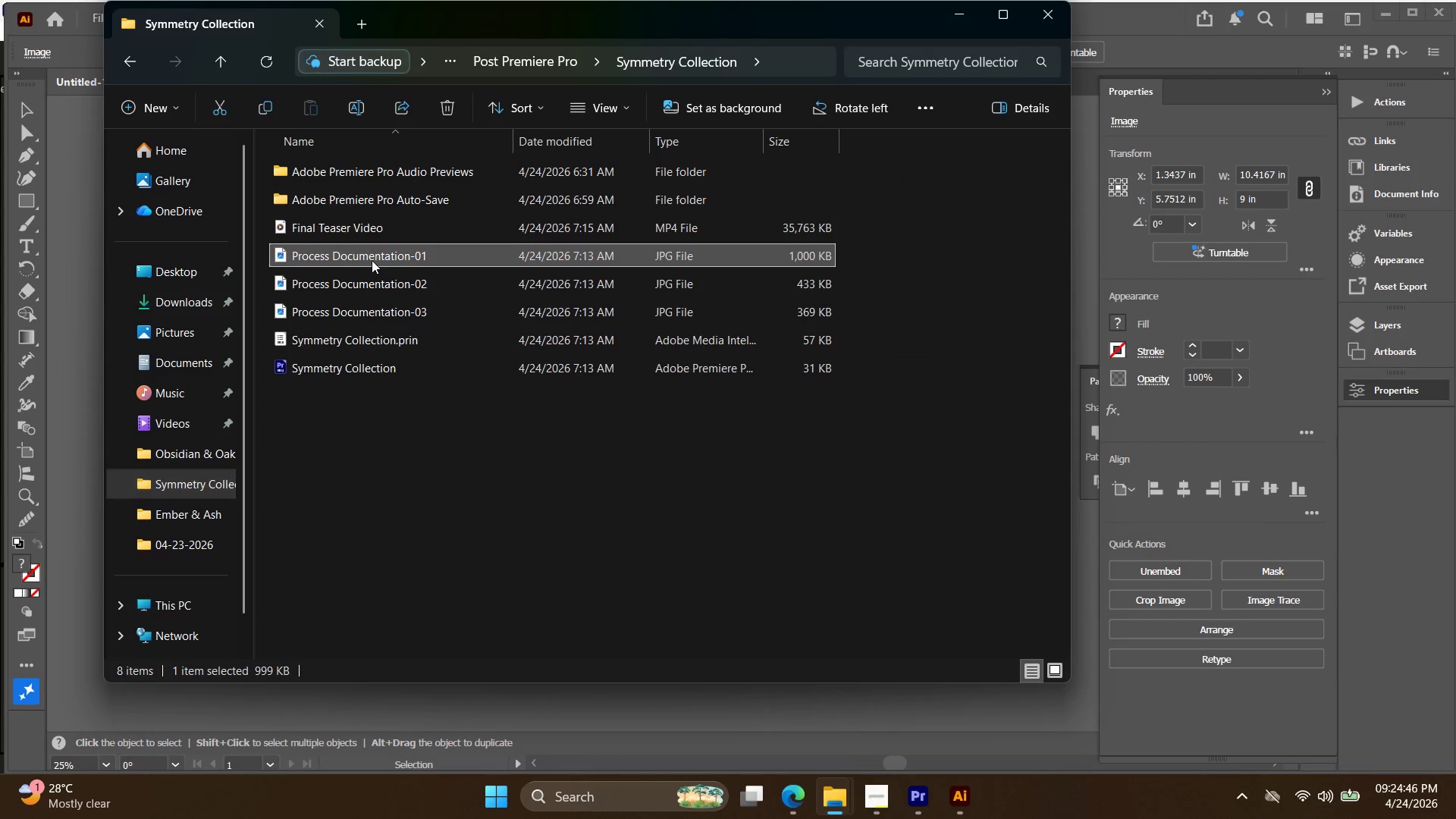 
right_click([372, 260])
 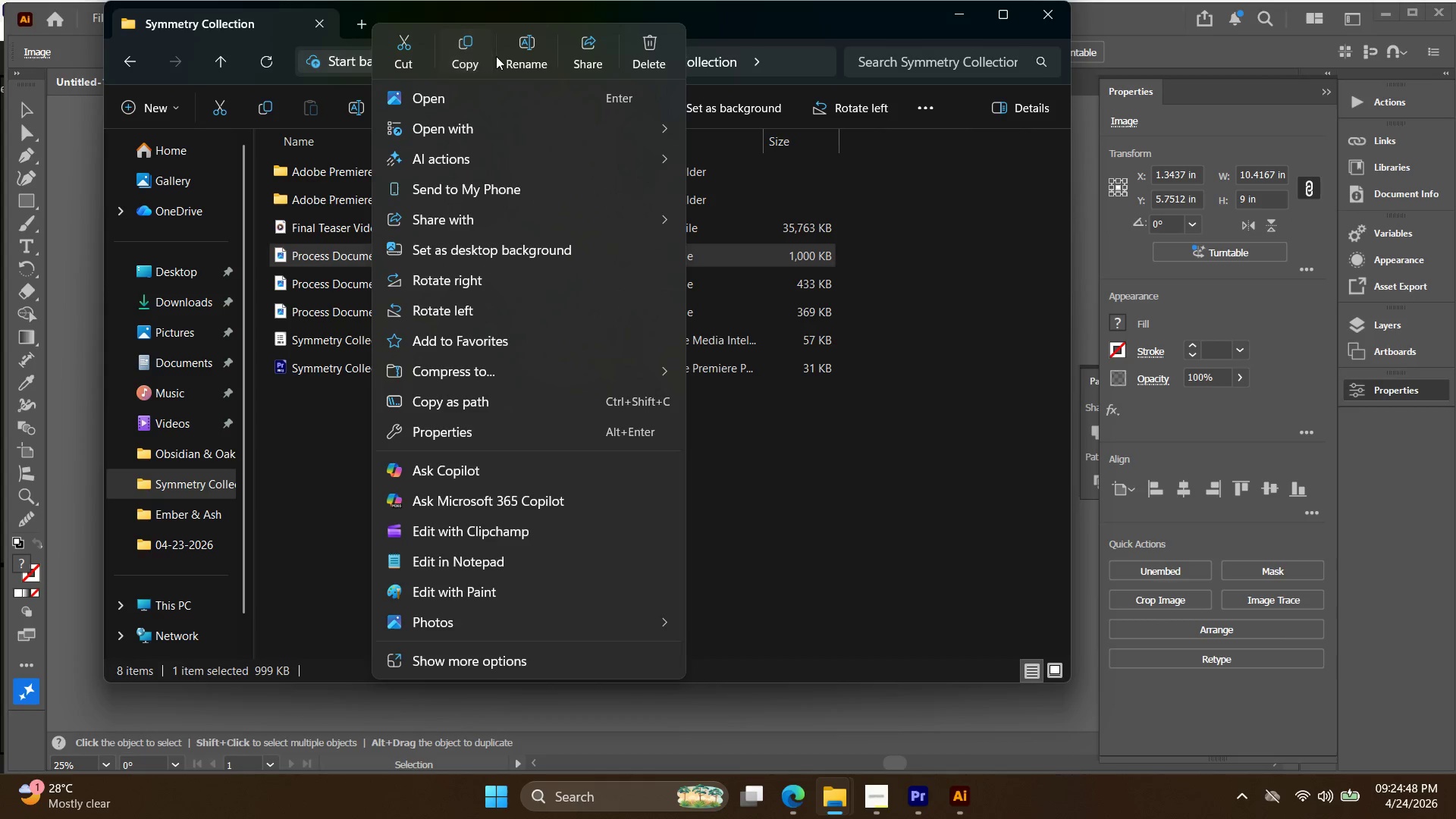 
left_click([516, 58])
 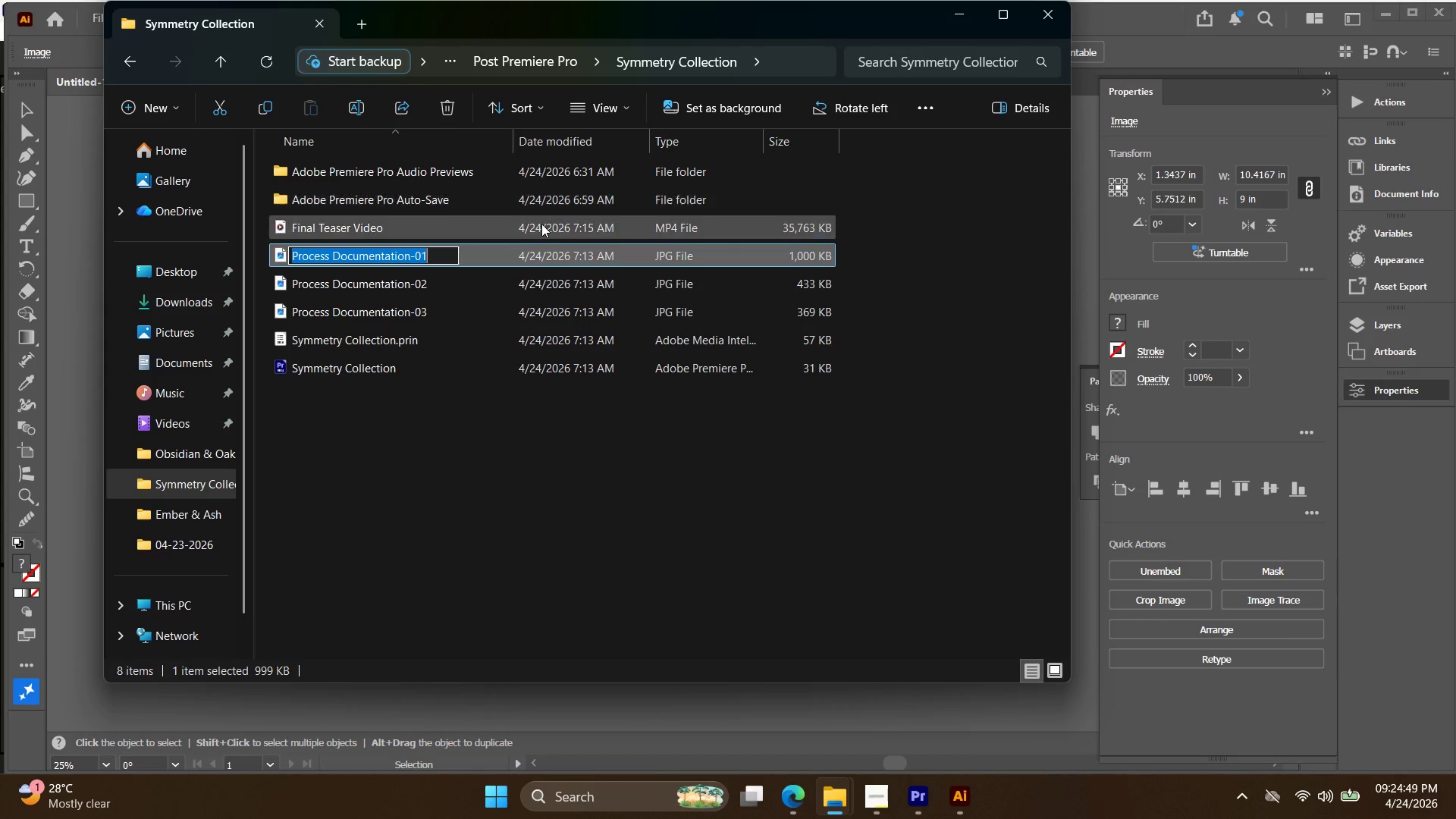 
key(Control+C)
 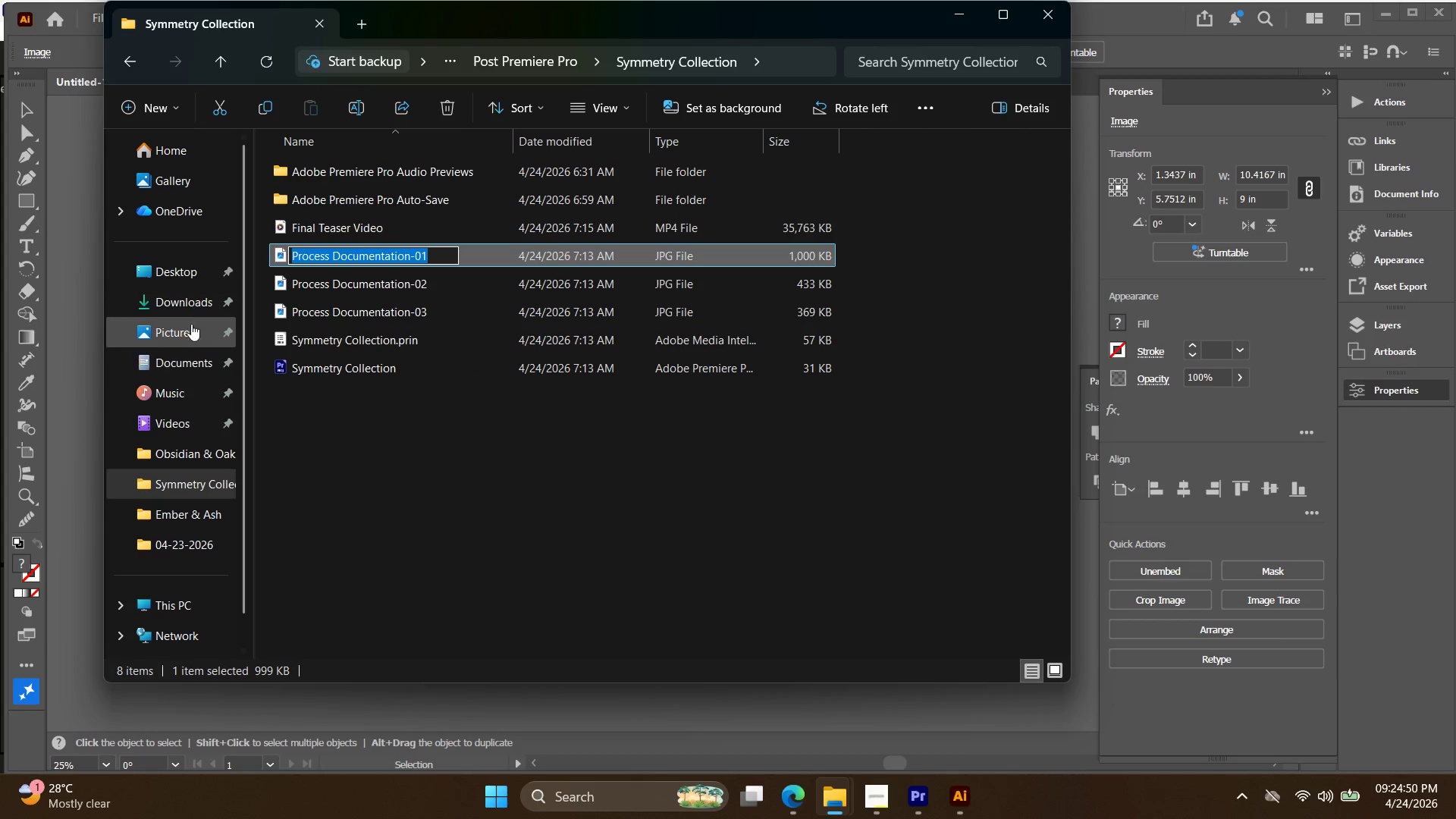 
left_click([194, 303])
 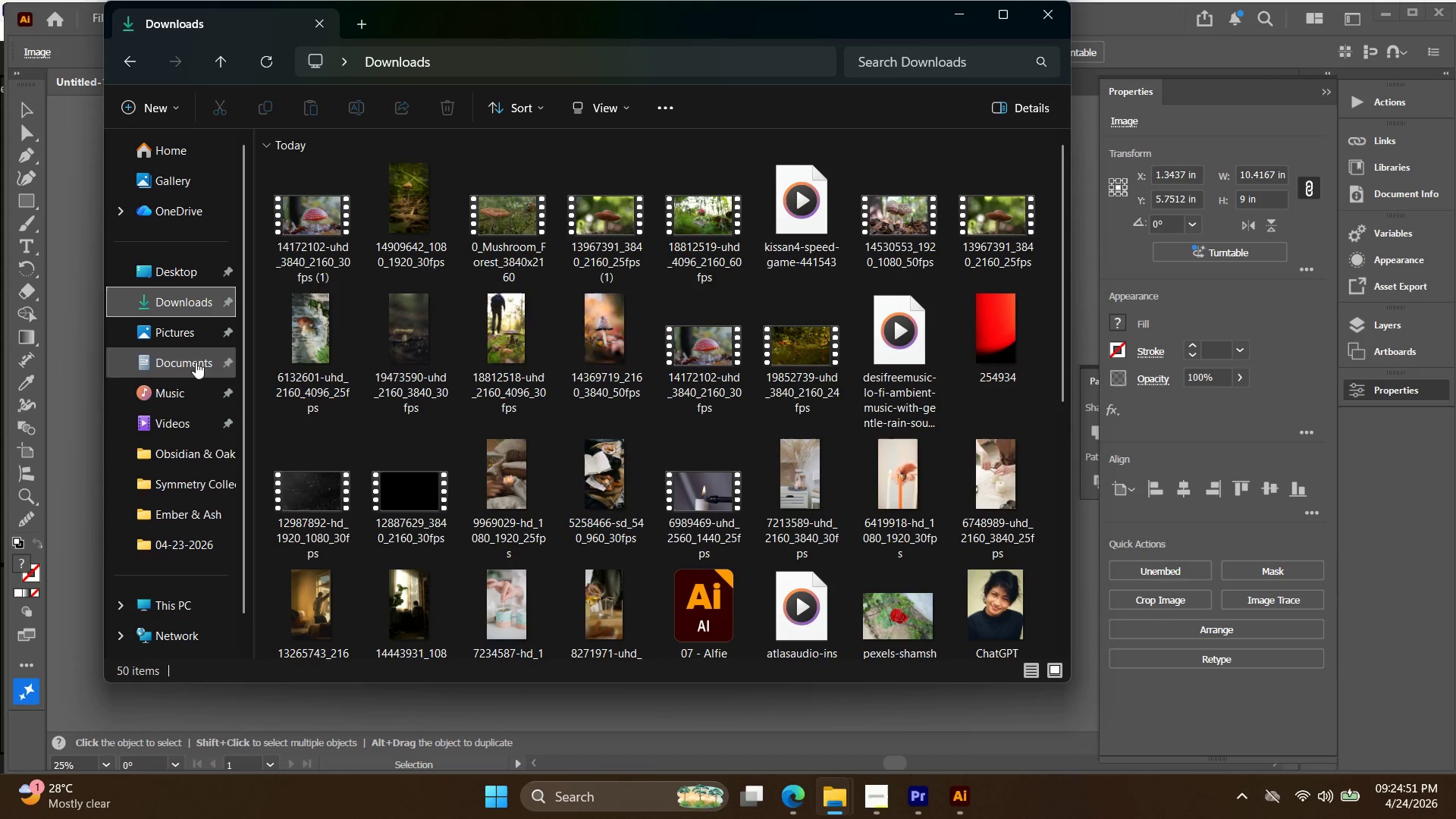 
left_click([190, 260])
 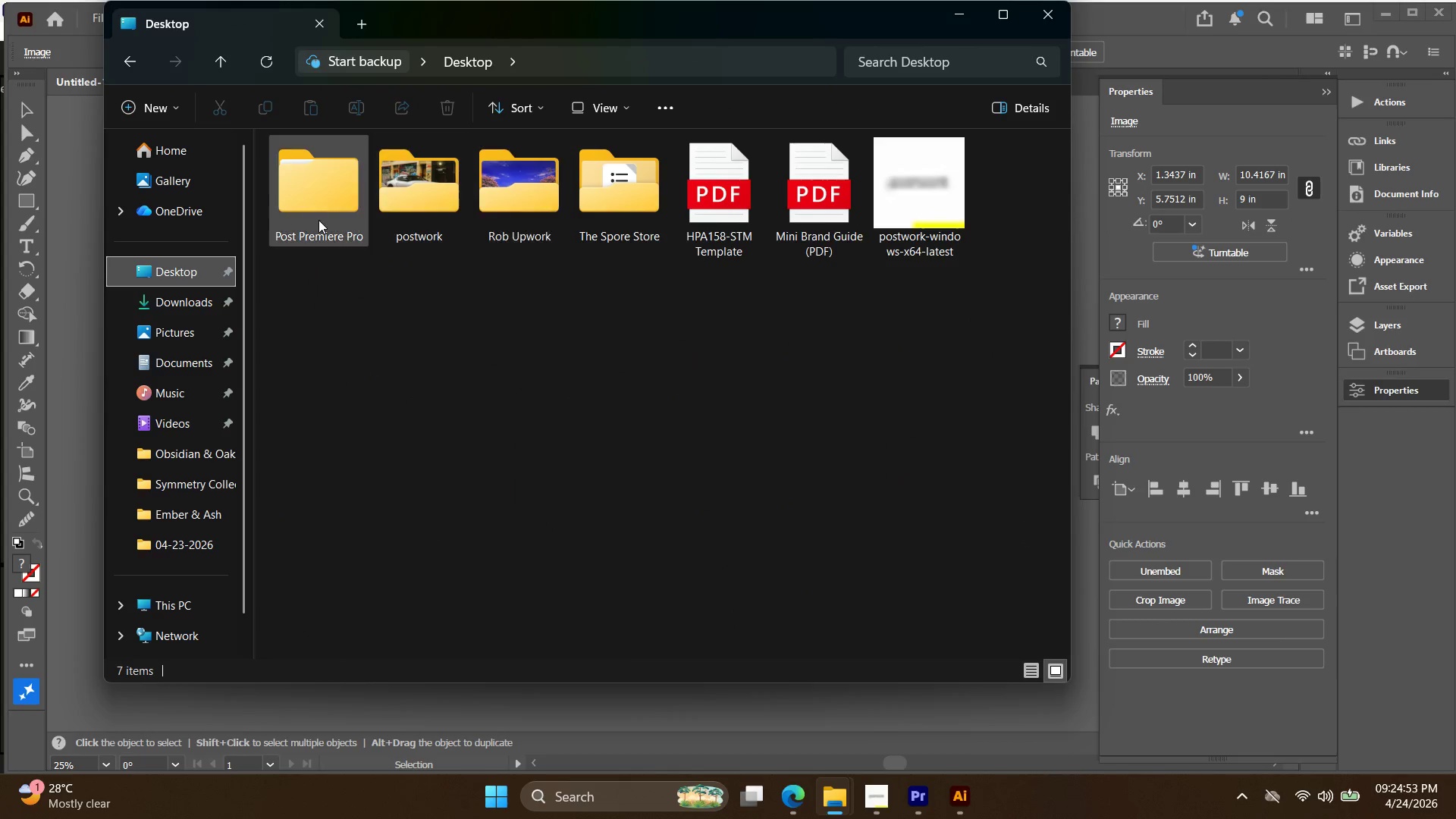 
double_click([323, 216])
 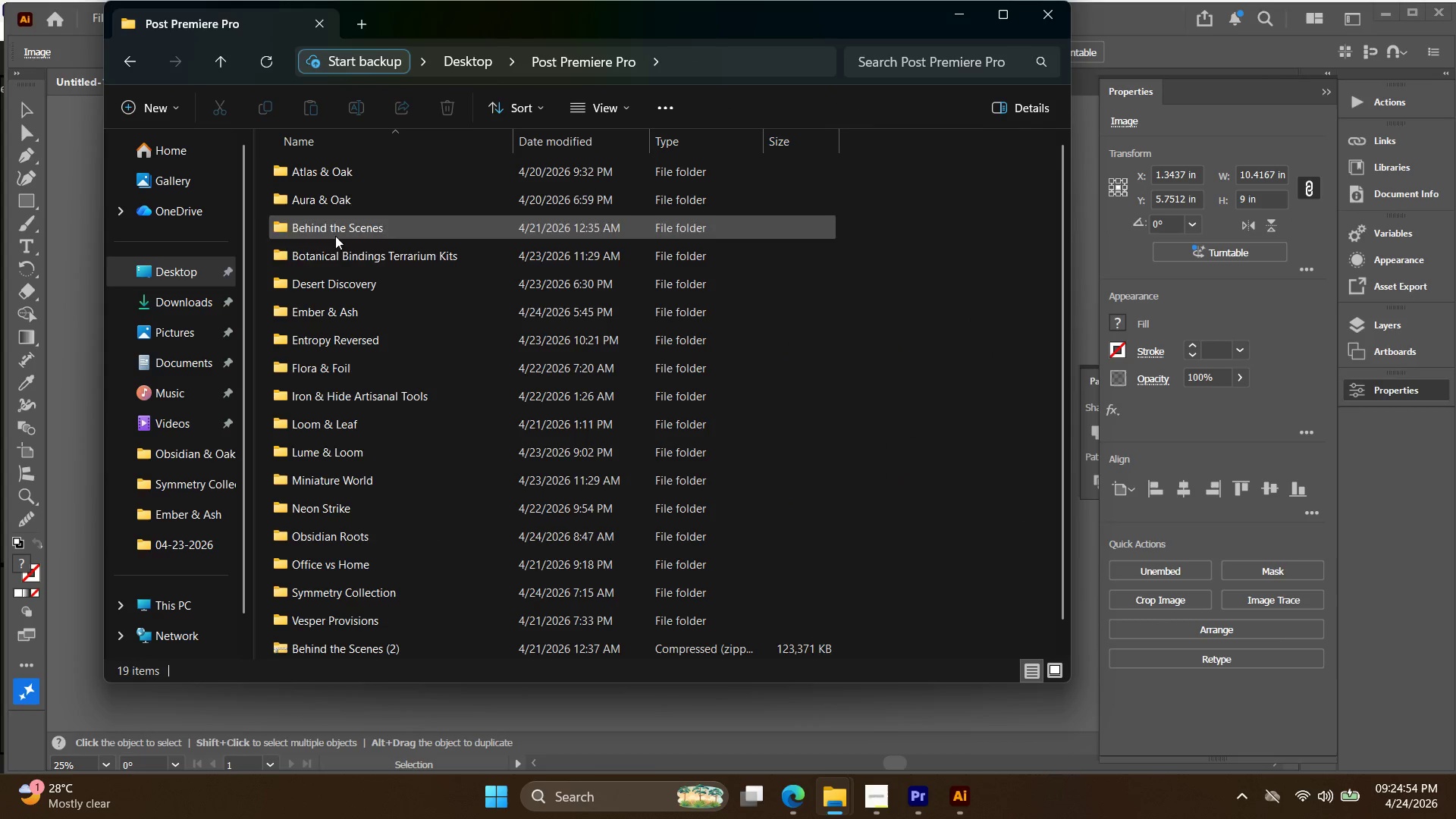 
left_click([180, 274])
 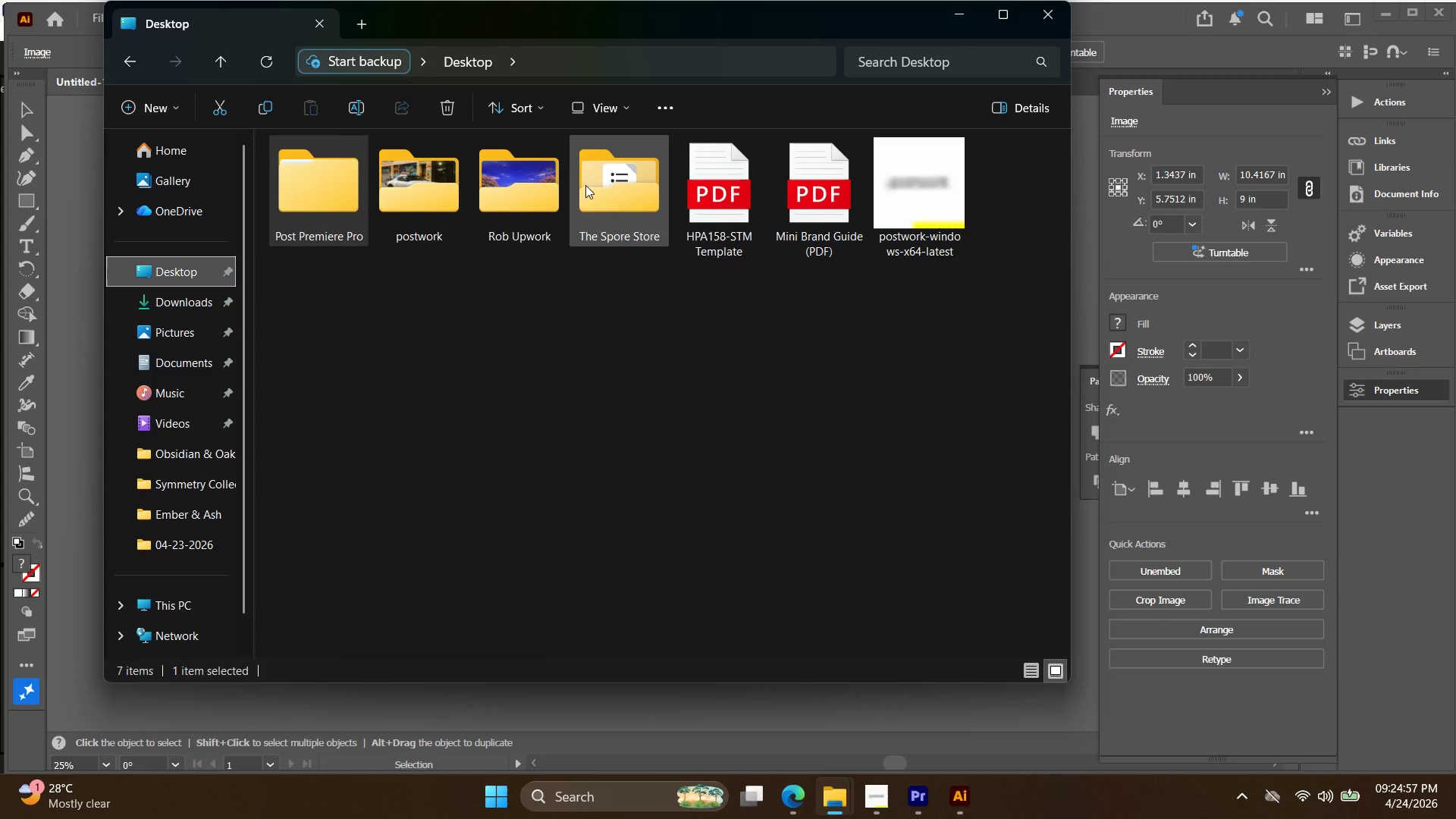 
scroll: coordinate [377, 376], scroll_direction: down, amount: 2.0
 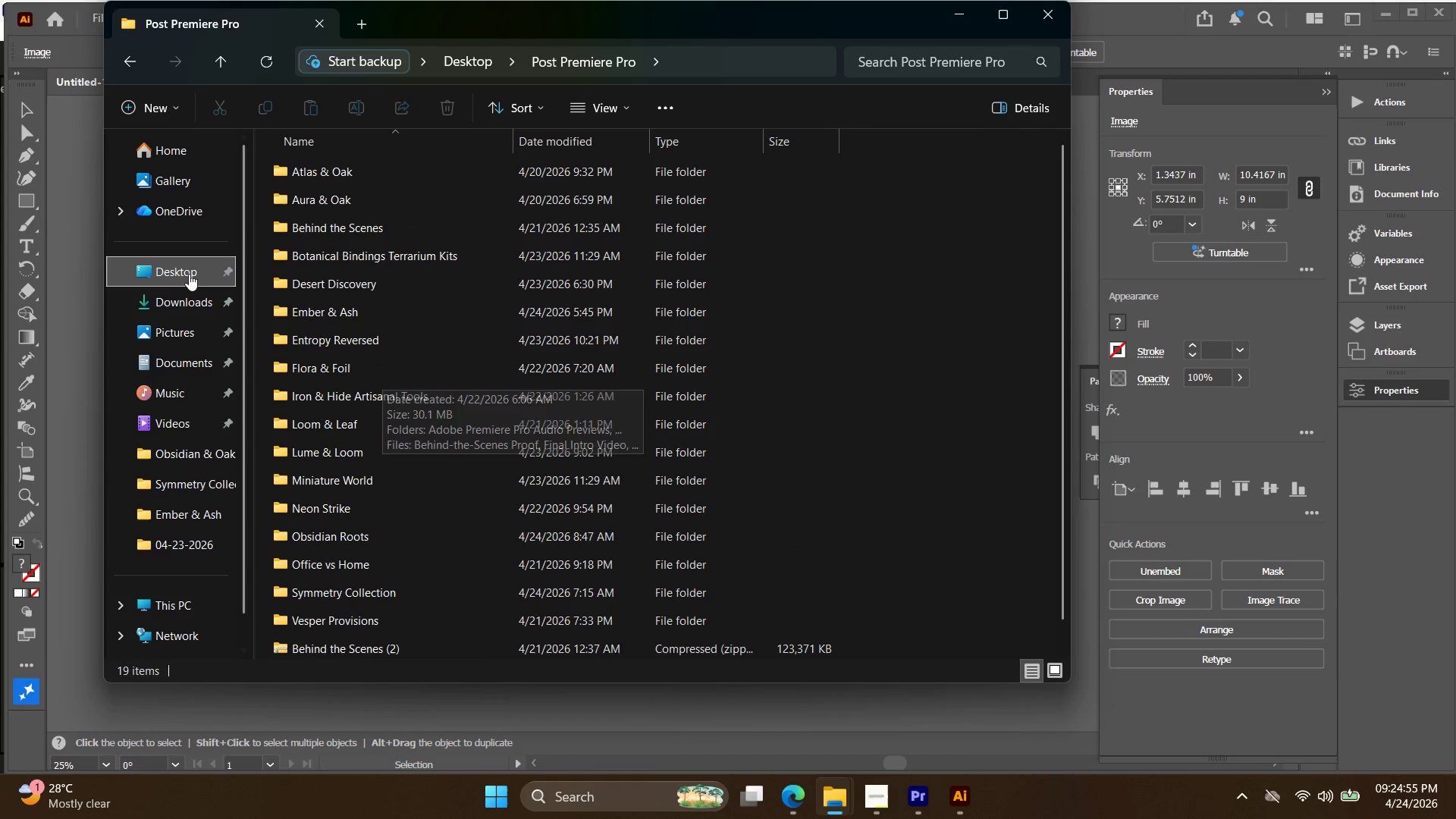 
double_click([625, 187])
 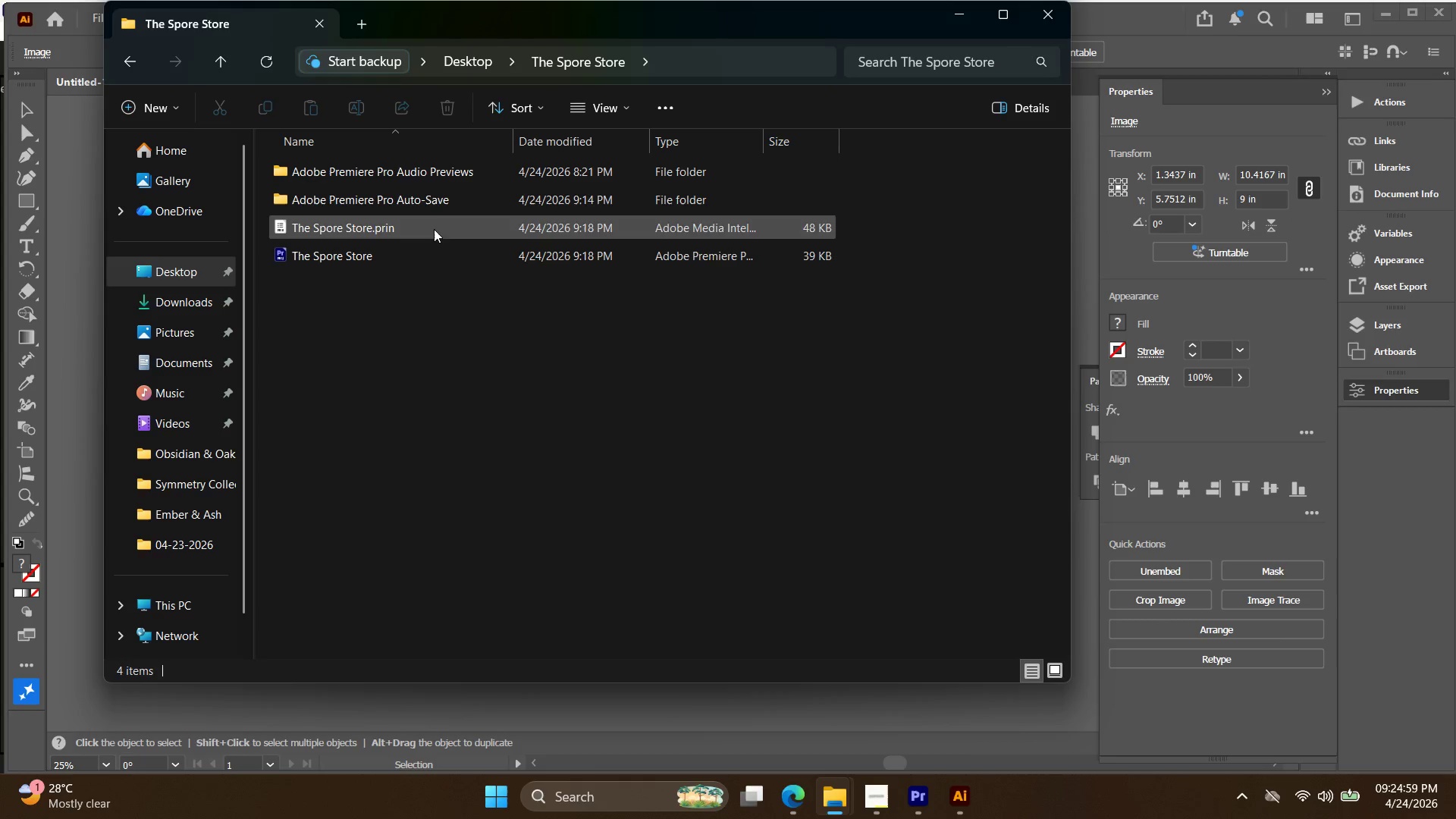 
left_click([425, 381])
 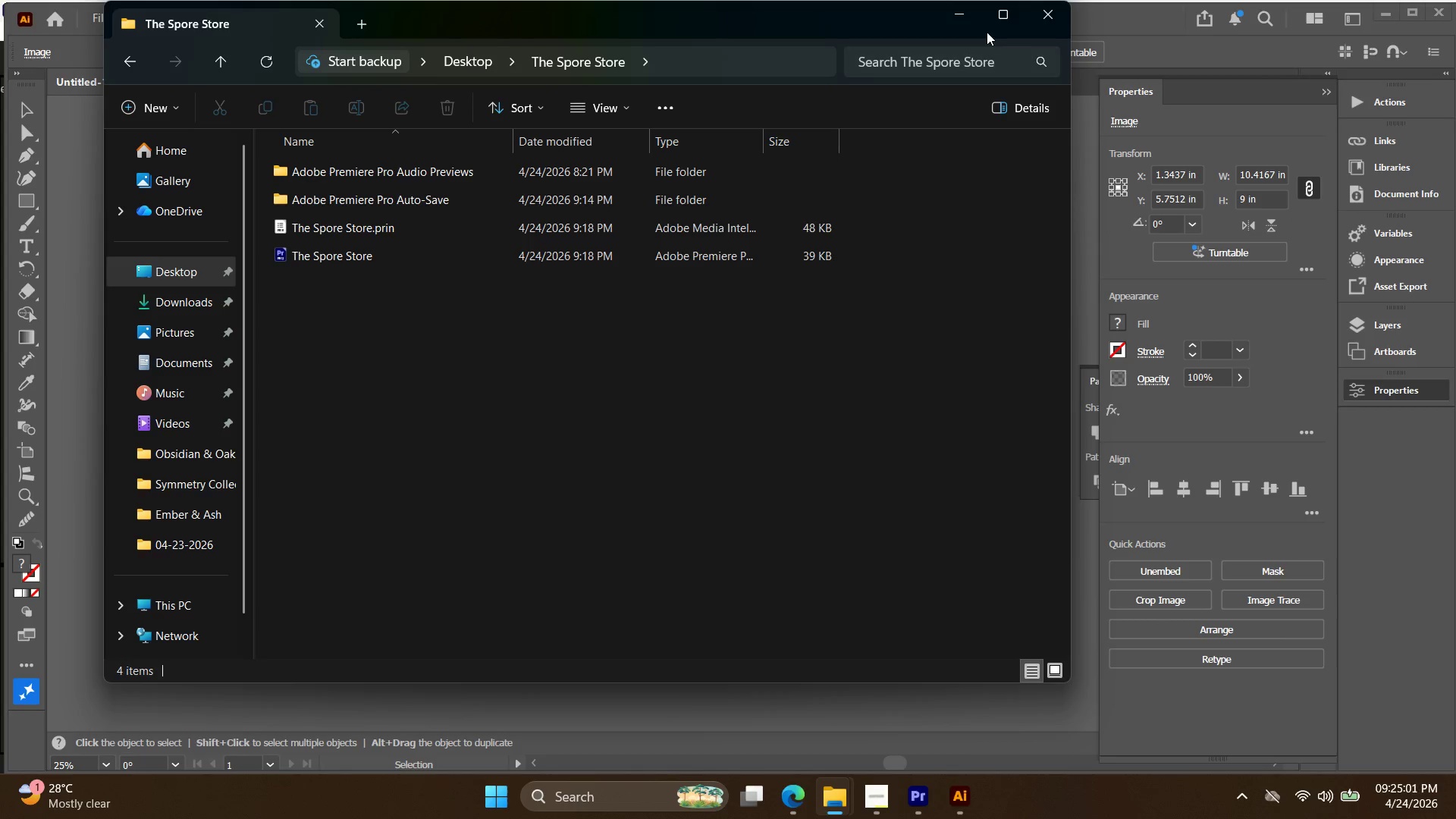 
left_click([1053, 22])
 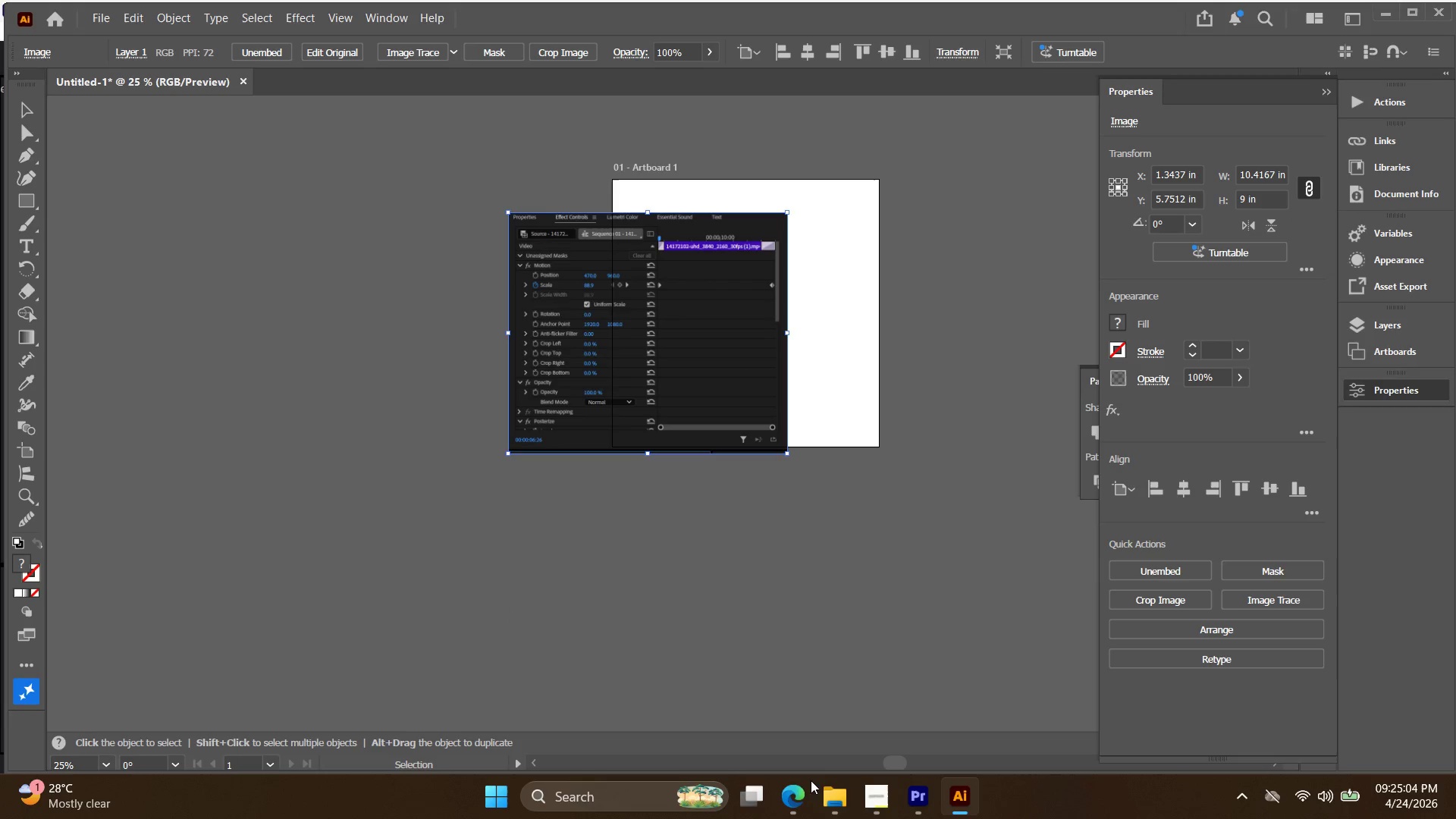 
left_click([703, 702])
 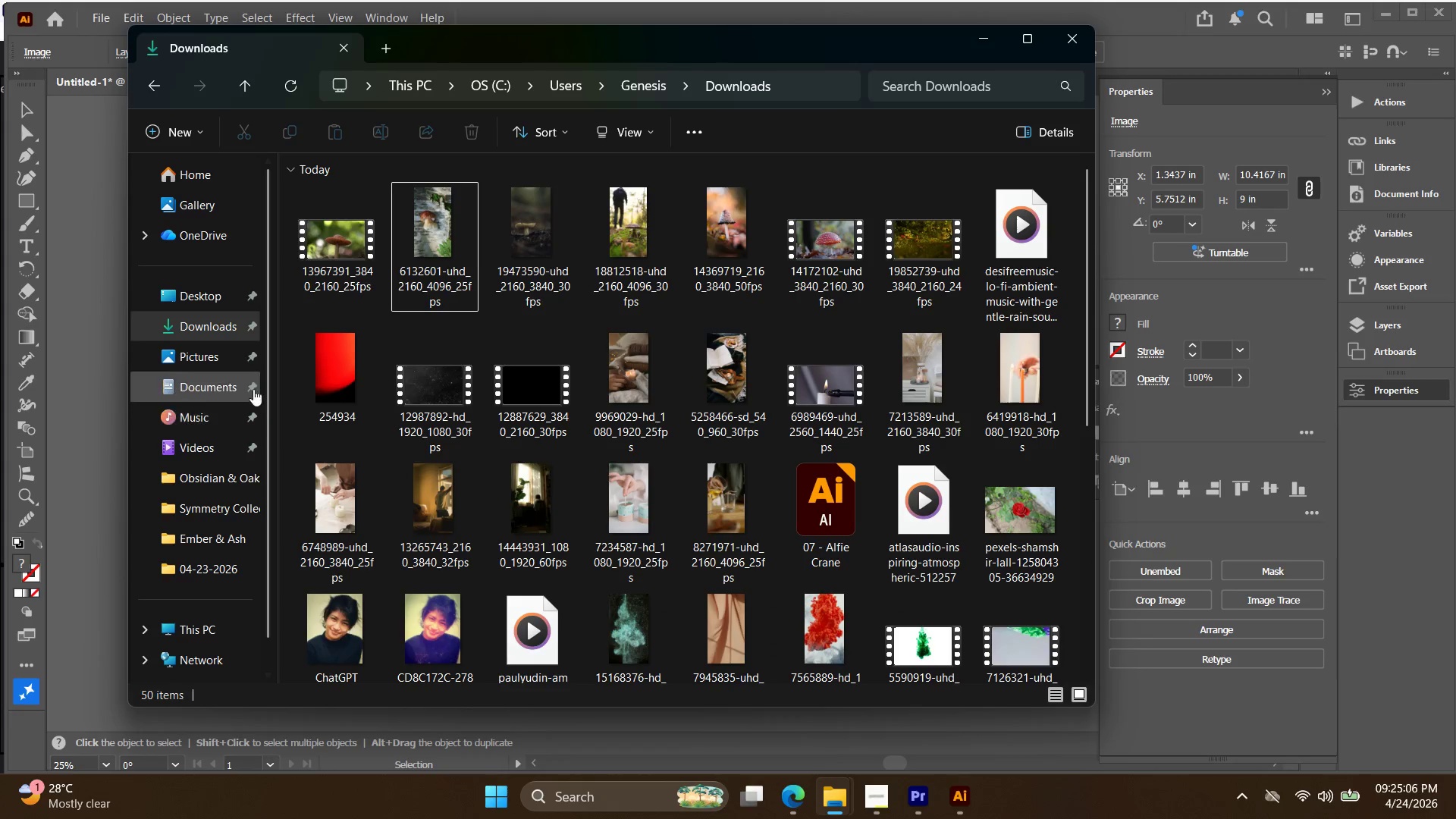 
left_click([237, 362])
 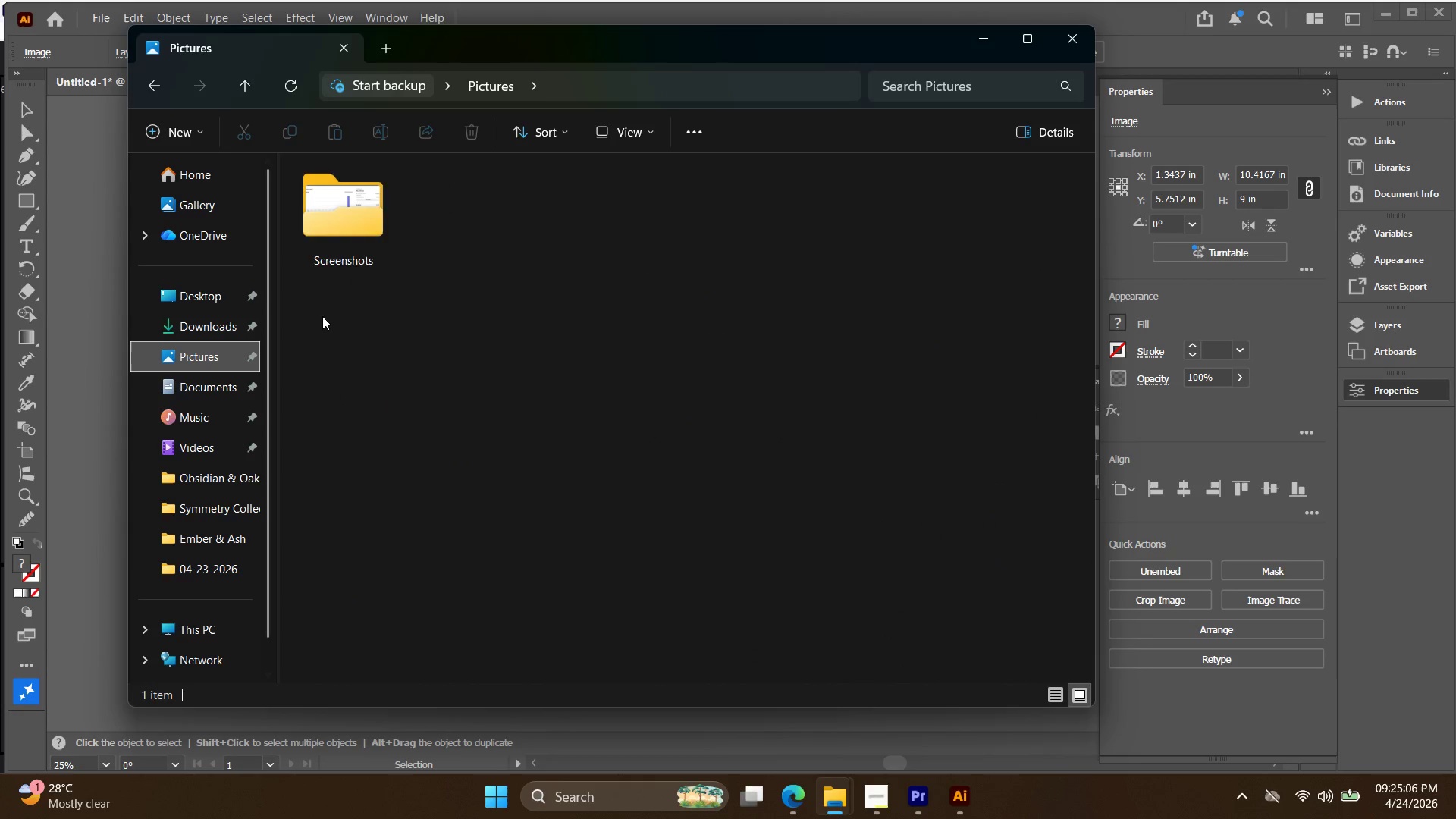 
left_click([351, 228])
 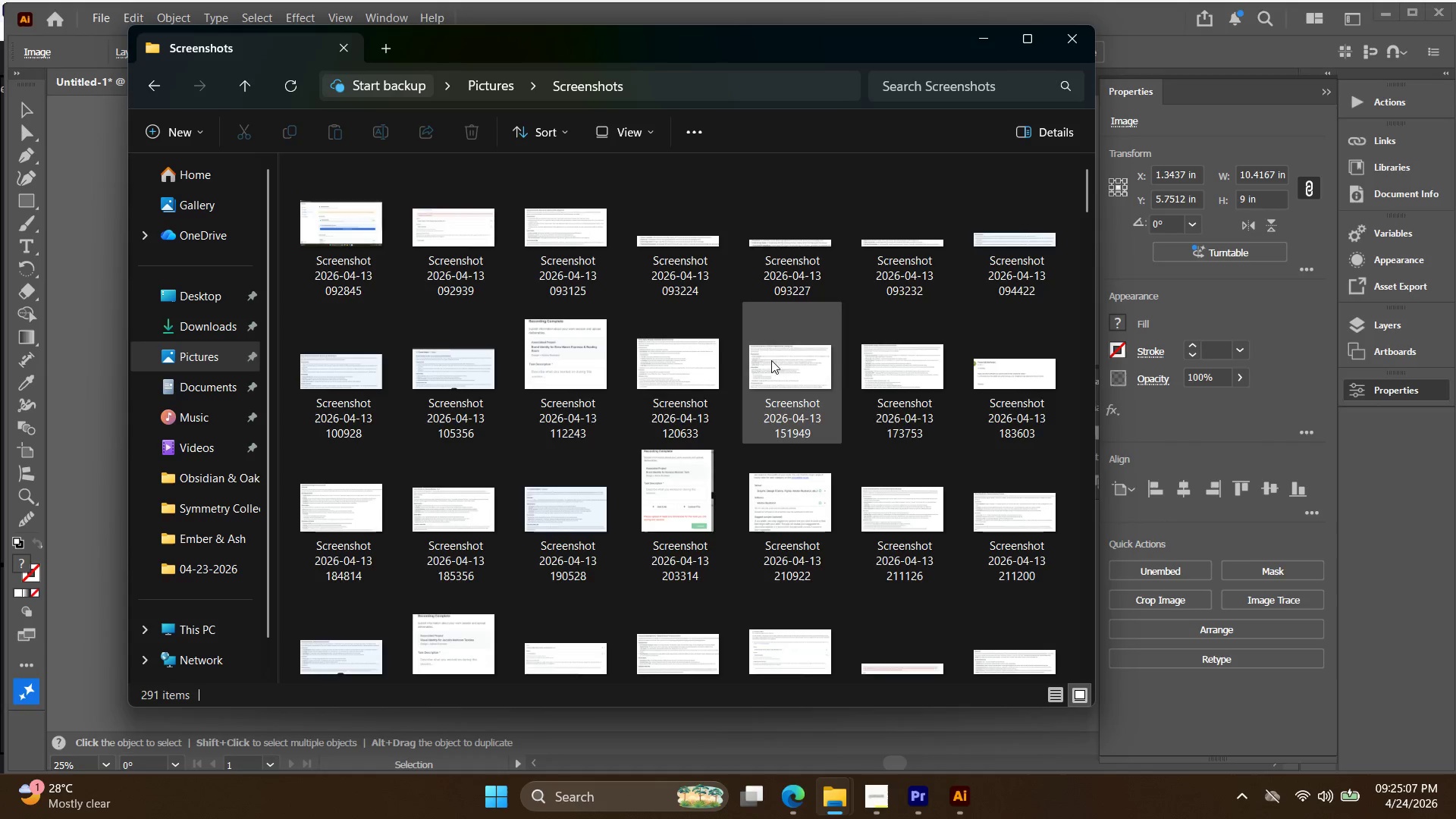 
scroll: coordinate [874, 391], scroll_direction: down, amount: 8.0
 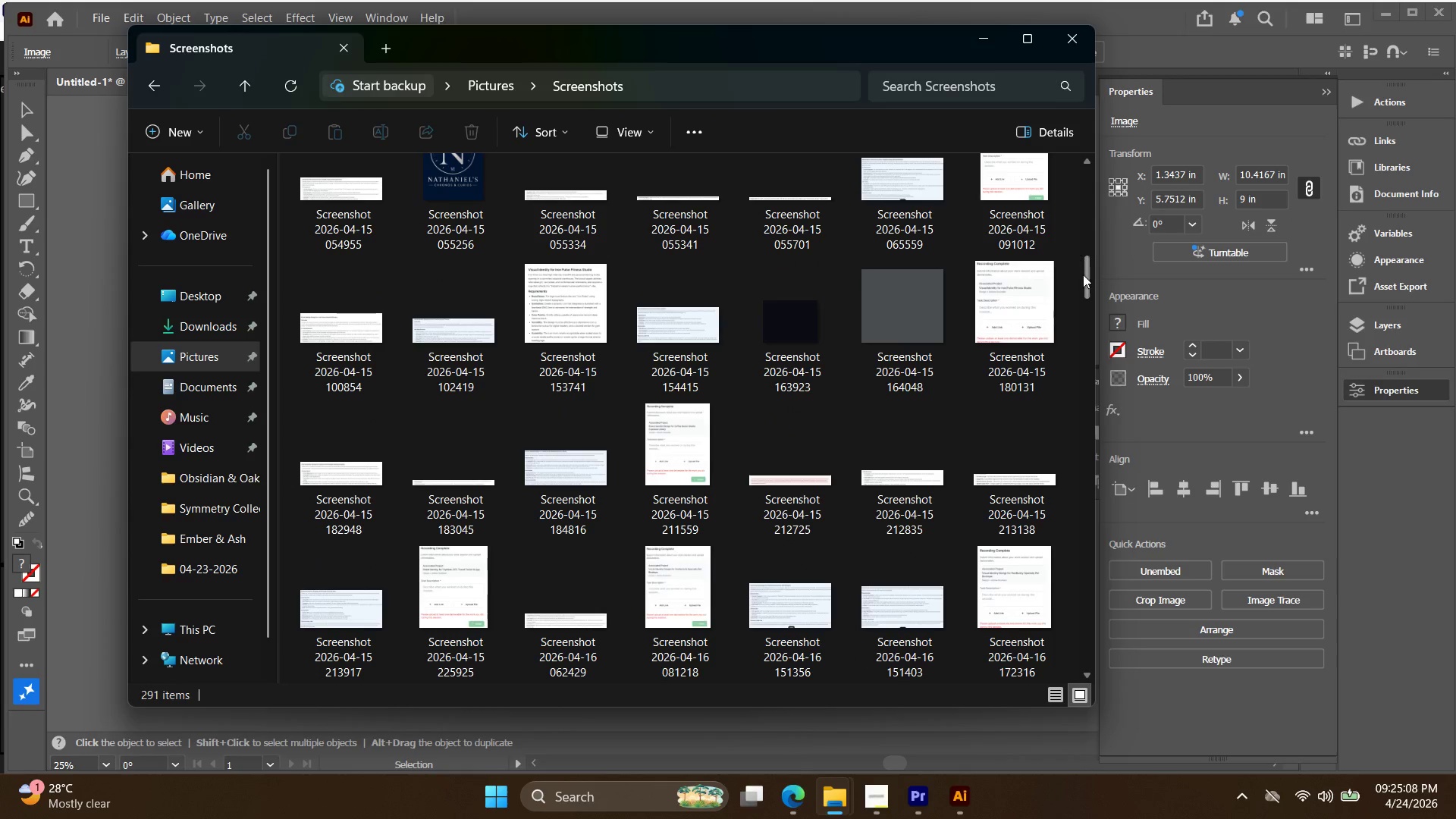 
left_click_drag(start_coordinate=[1084, 275], to_coordinate=[1085, 670])
 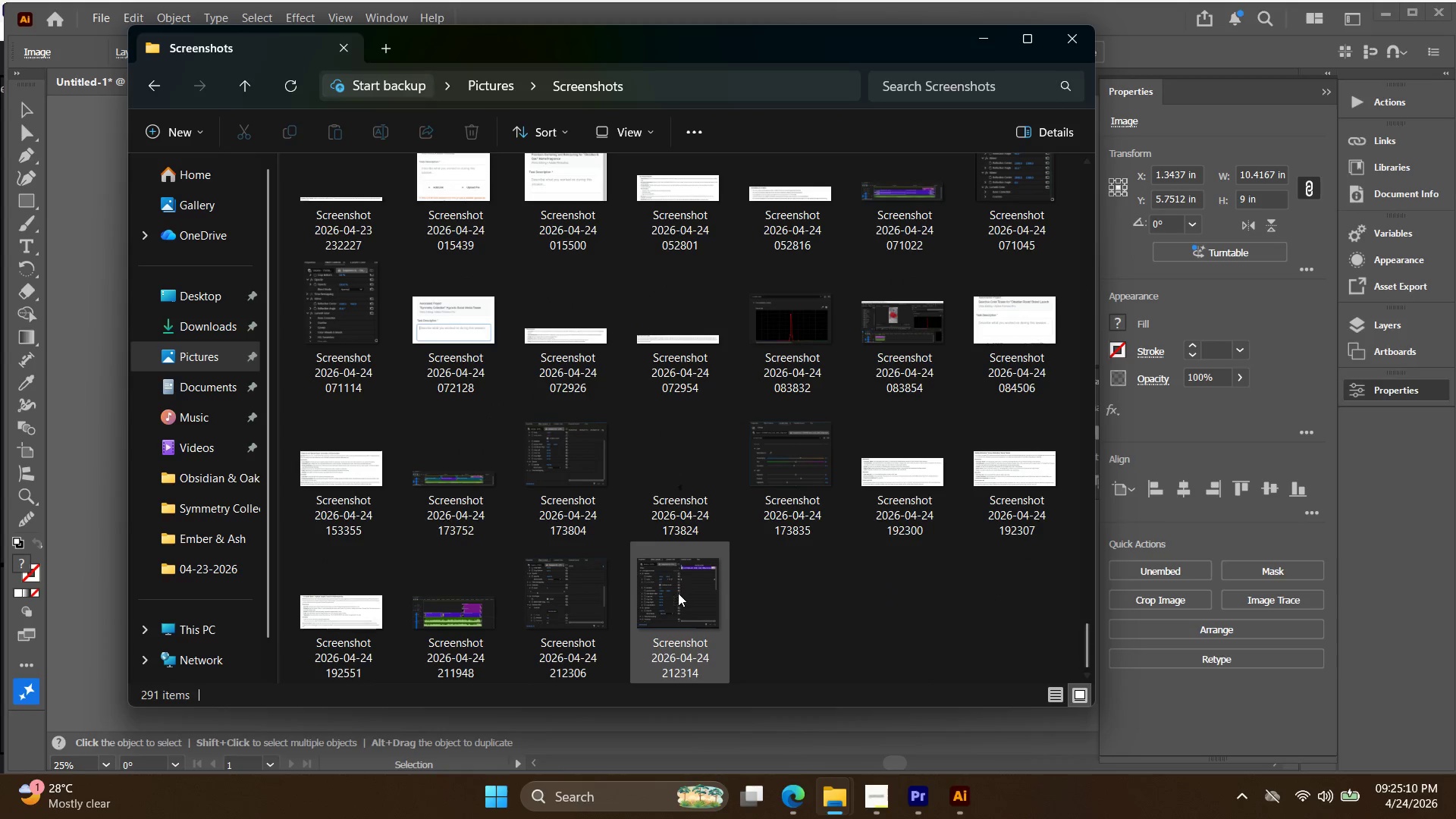 
left_click([574, 602])
 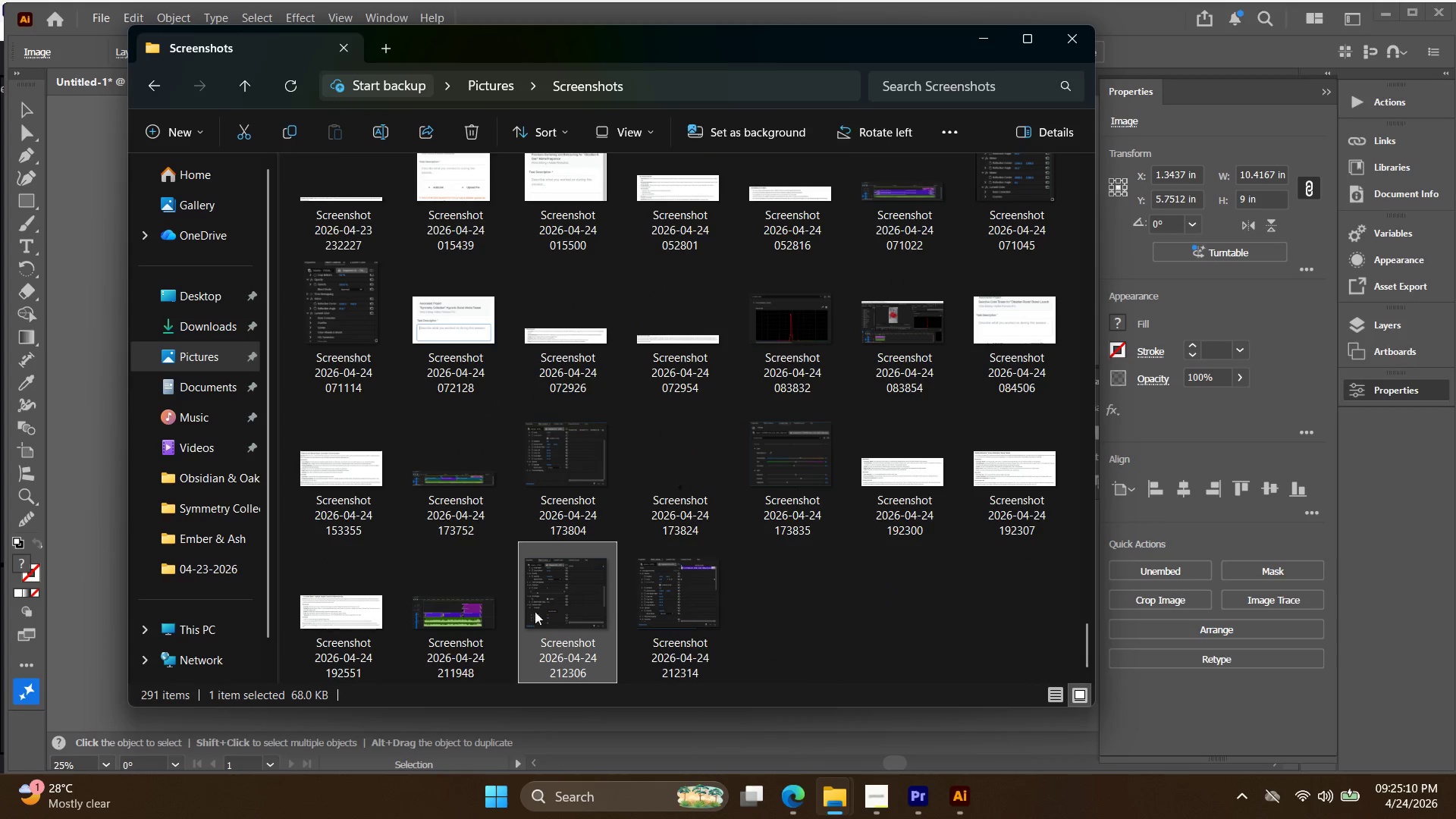 
hold_key(key=ControlLeft, duration=0.36)
double_click([463, 620])
 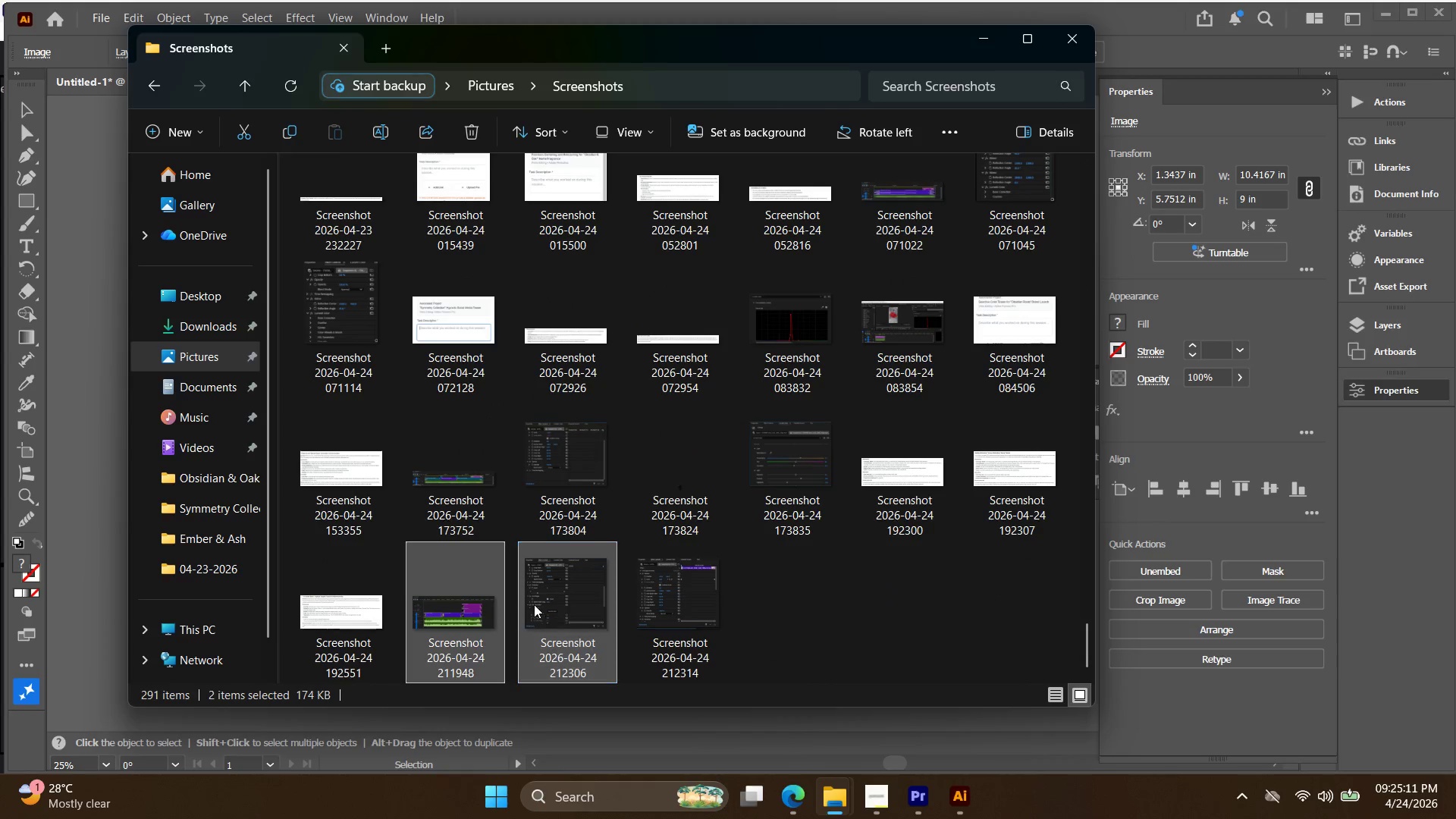 
left_click_drag(start_coordinate=[534, 604], to_coordinate=[59, 340])
 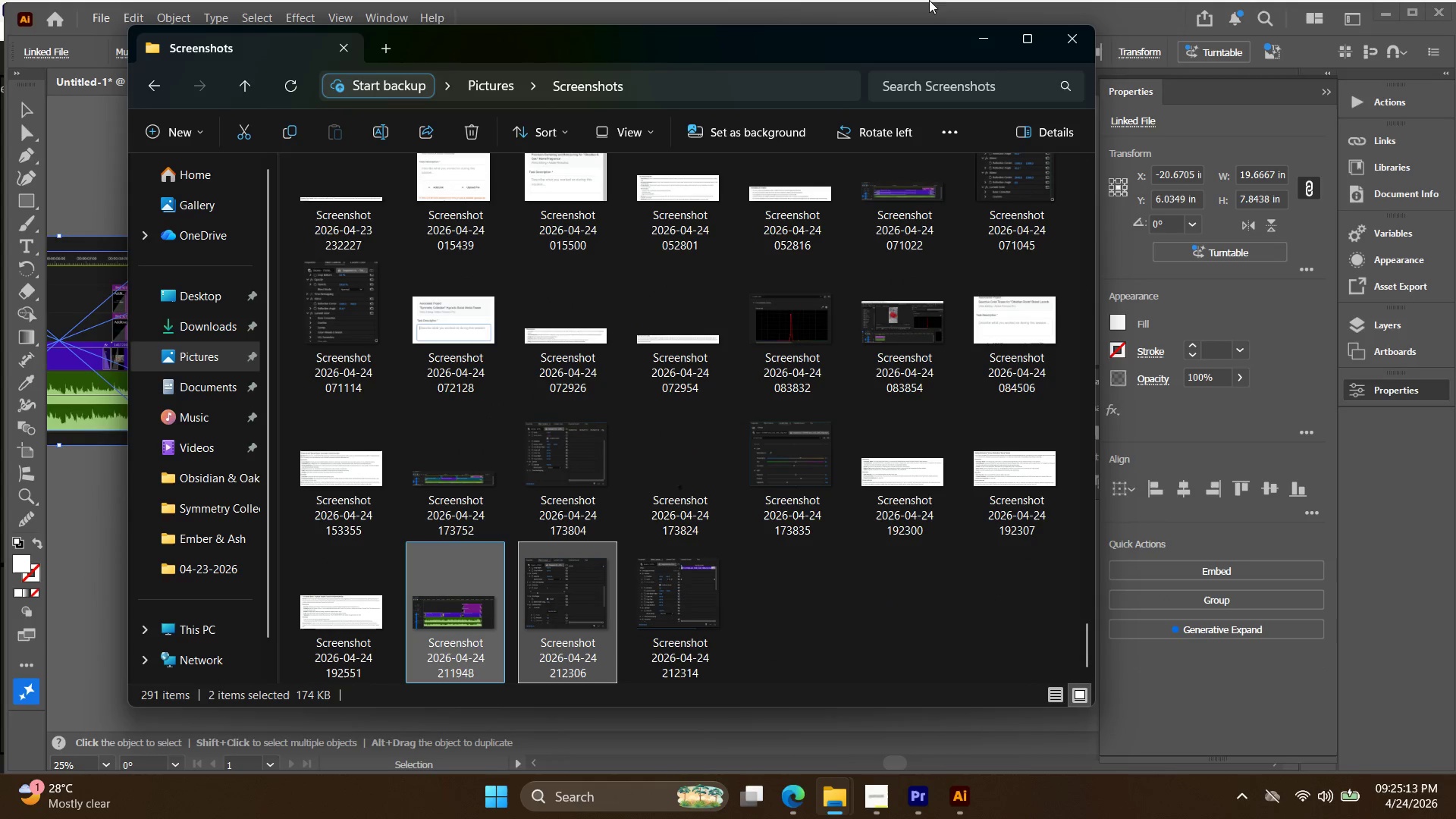 
left_click([980, 33])
 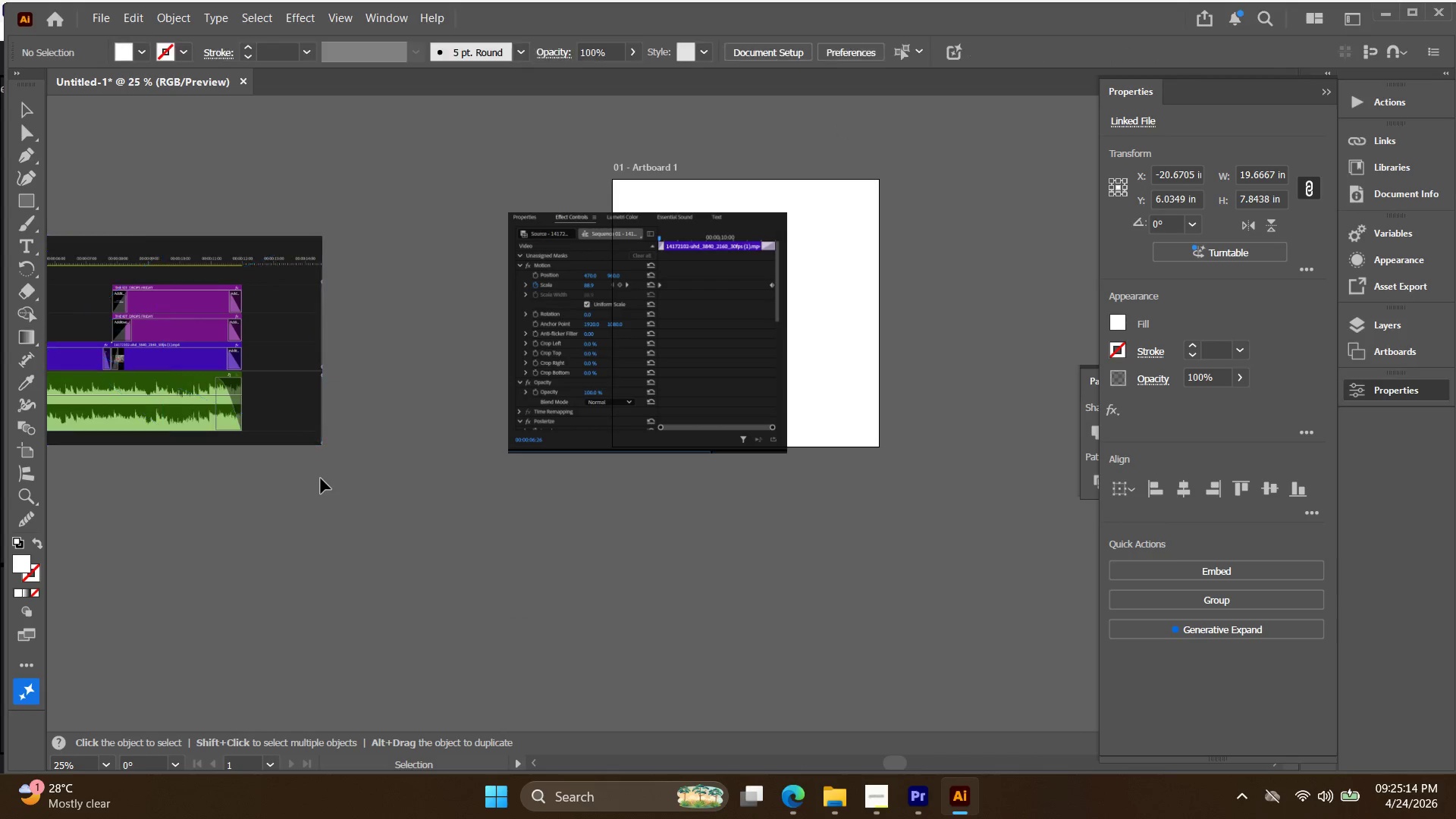 
left_click_drag(start_coordinate=[254, 381], to_coordinate=[632, 582])
 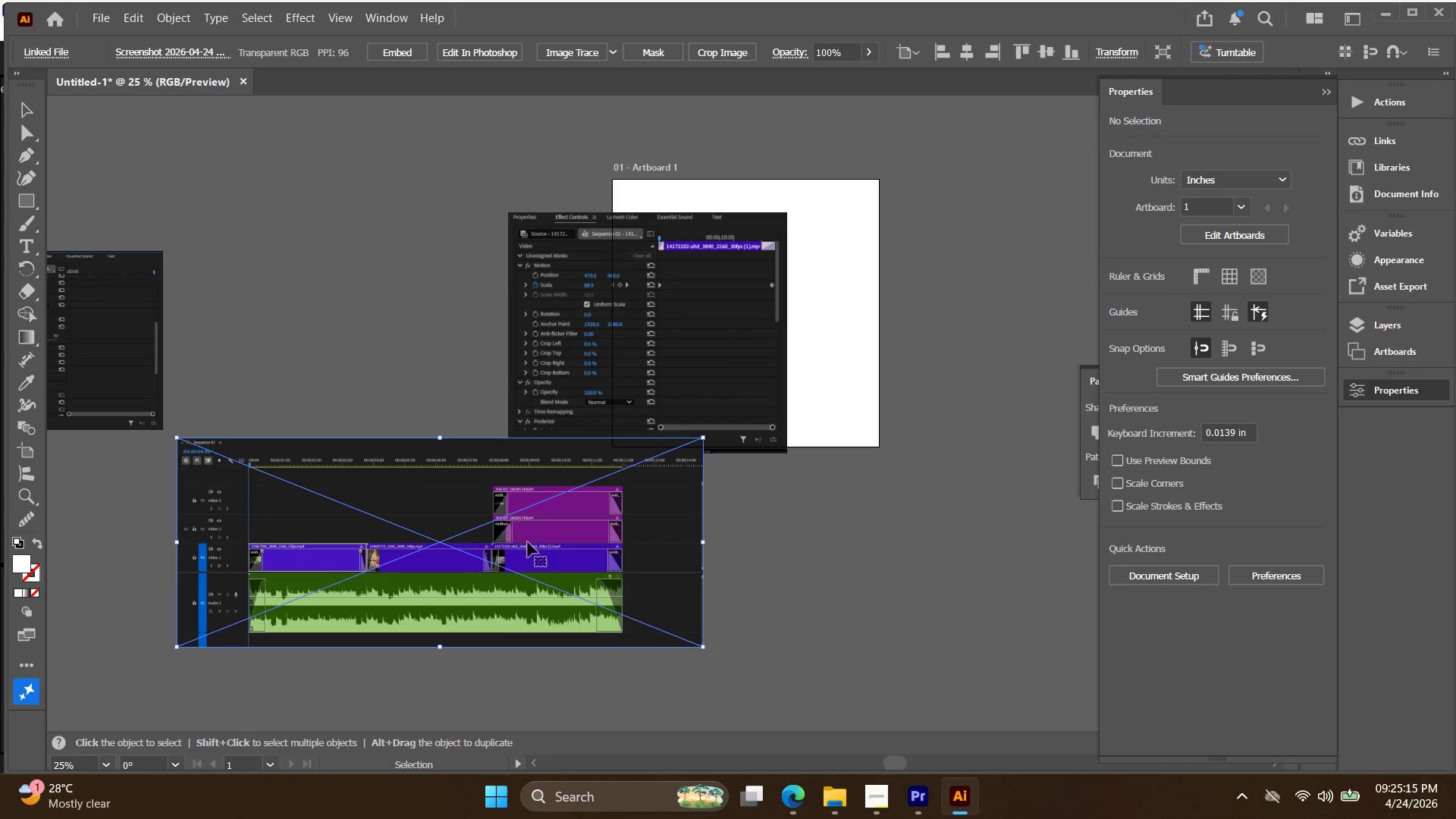 
left_click_drag(start_coordinate=[519, 556], to_coordinate=[353, 212])
 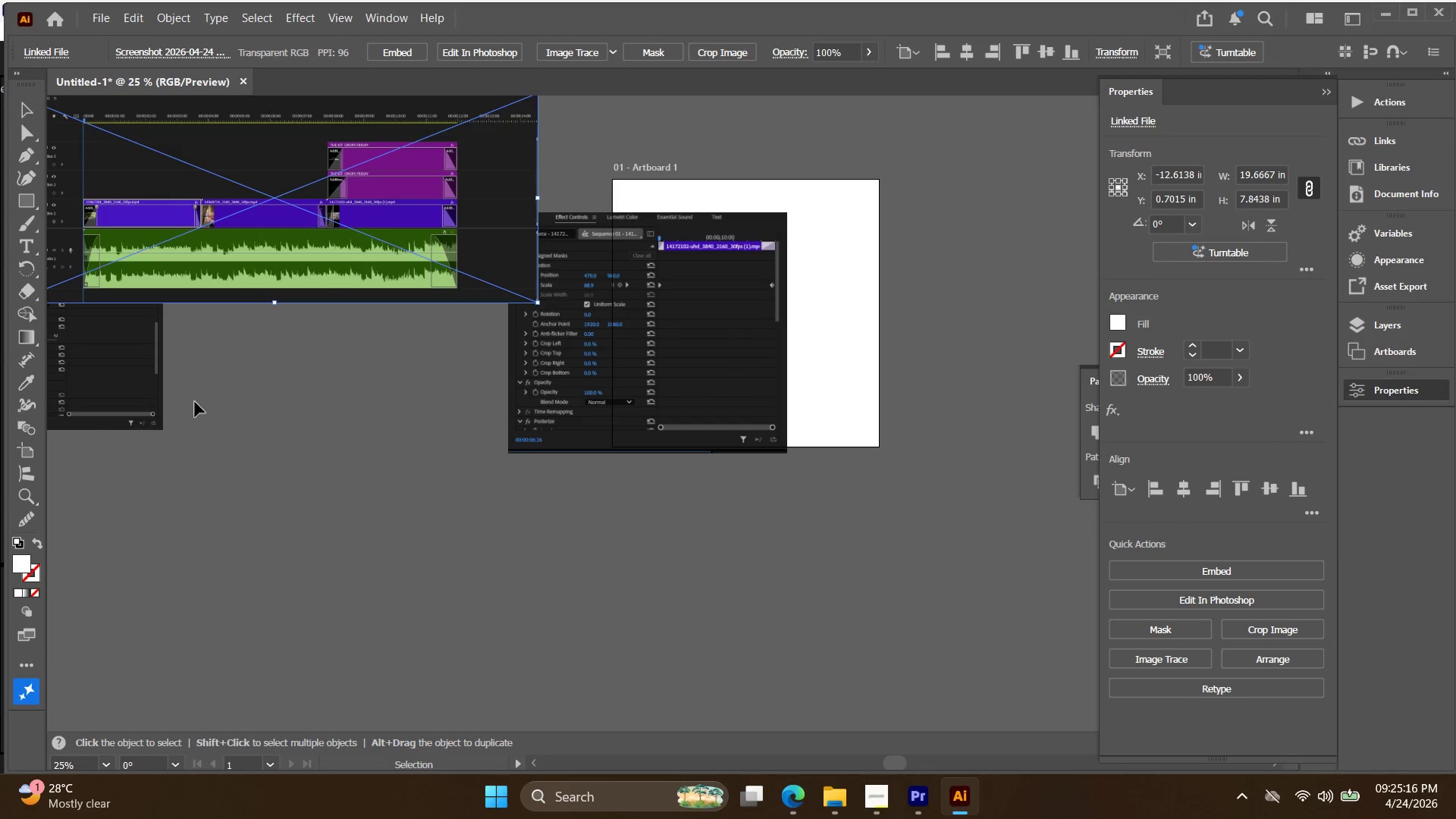 
left_click_drag(start_coordinate=[165, 394], to_coordinate=[224, 476])
 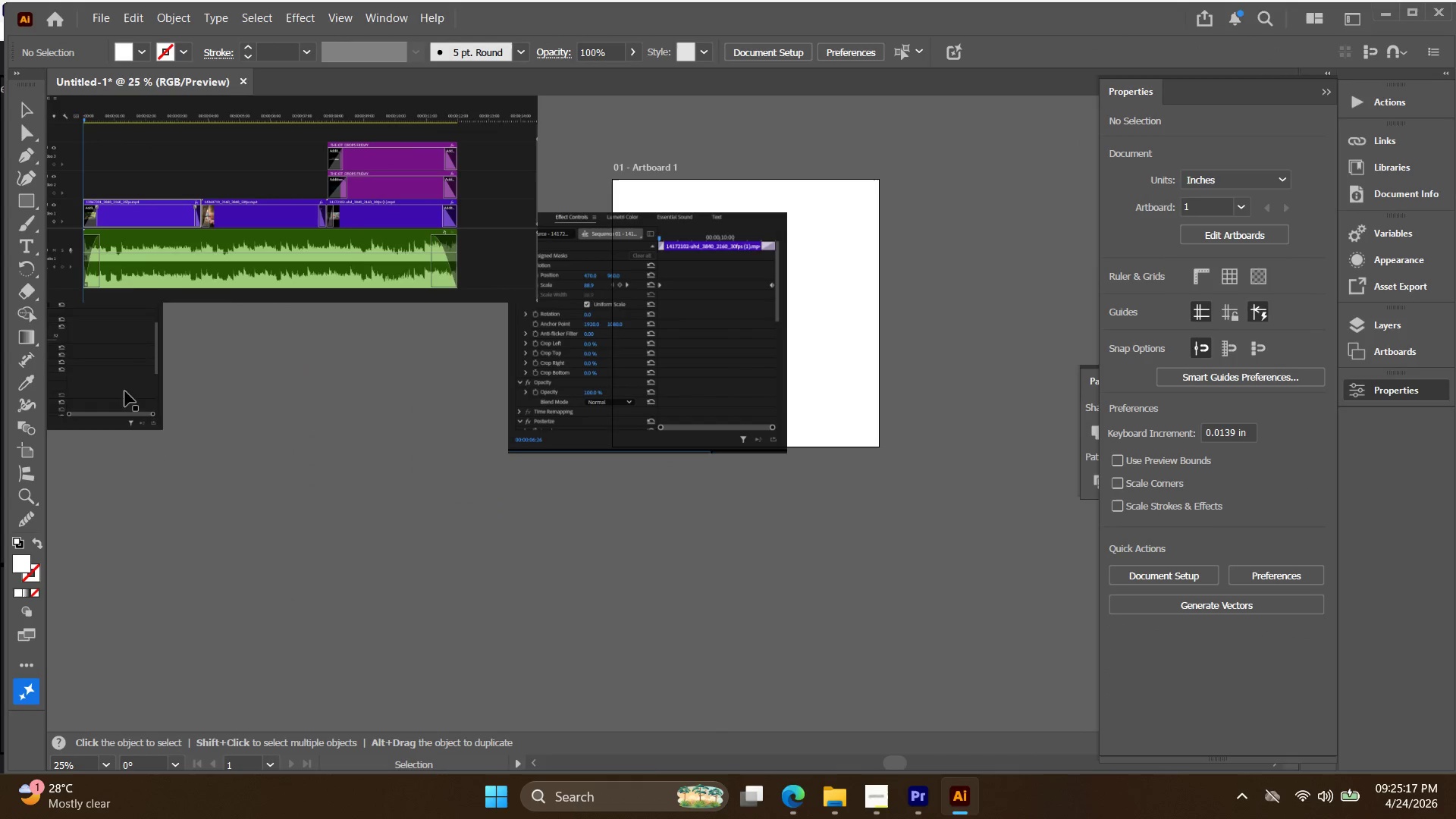 
left_click_drag(start_coordinate=[125, 391], to_coordinate=[229, 462])
 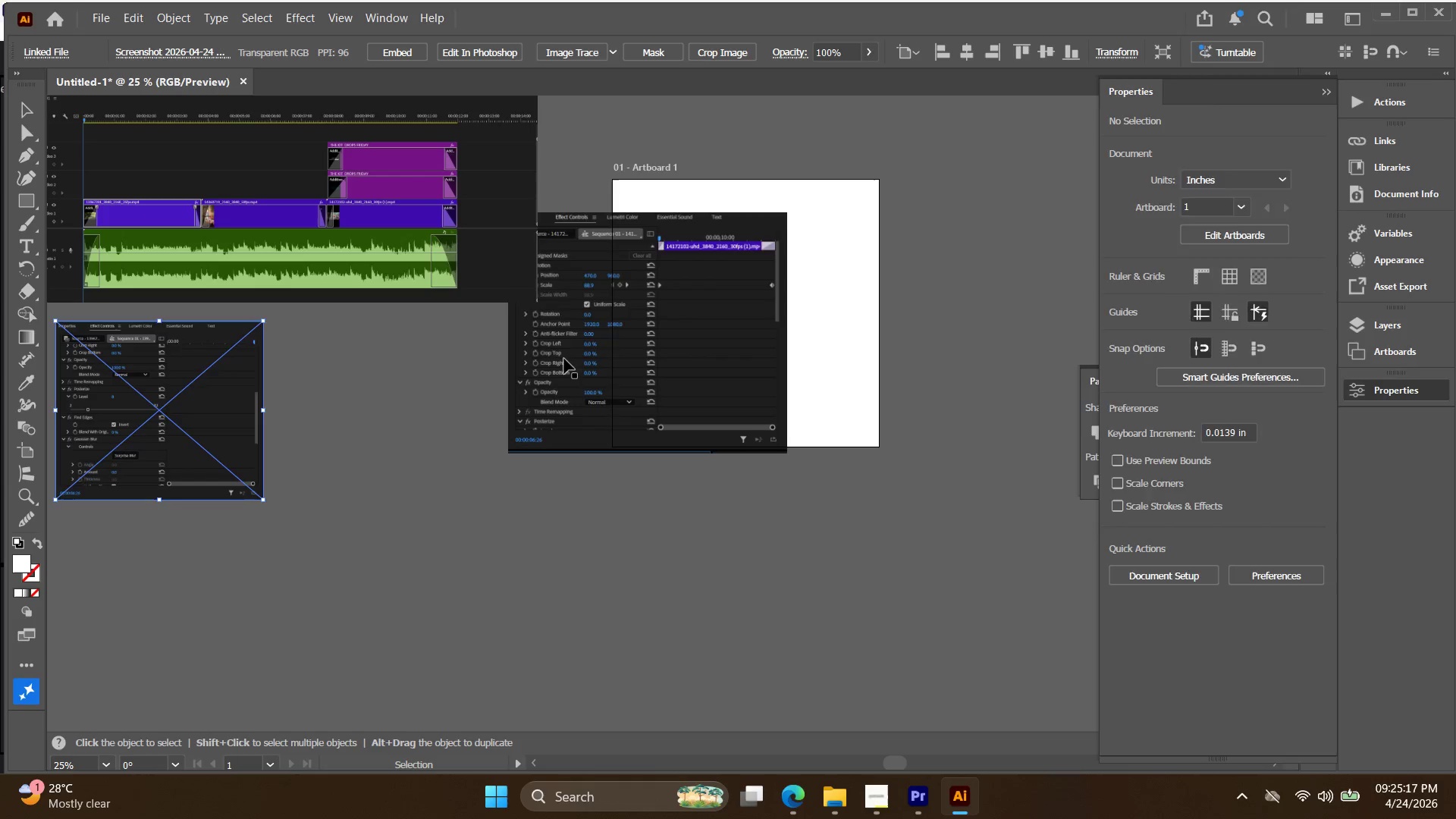 
left_click_drag(start_coordinate=[569, 343], to_coordinate=[361, 435])
 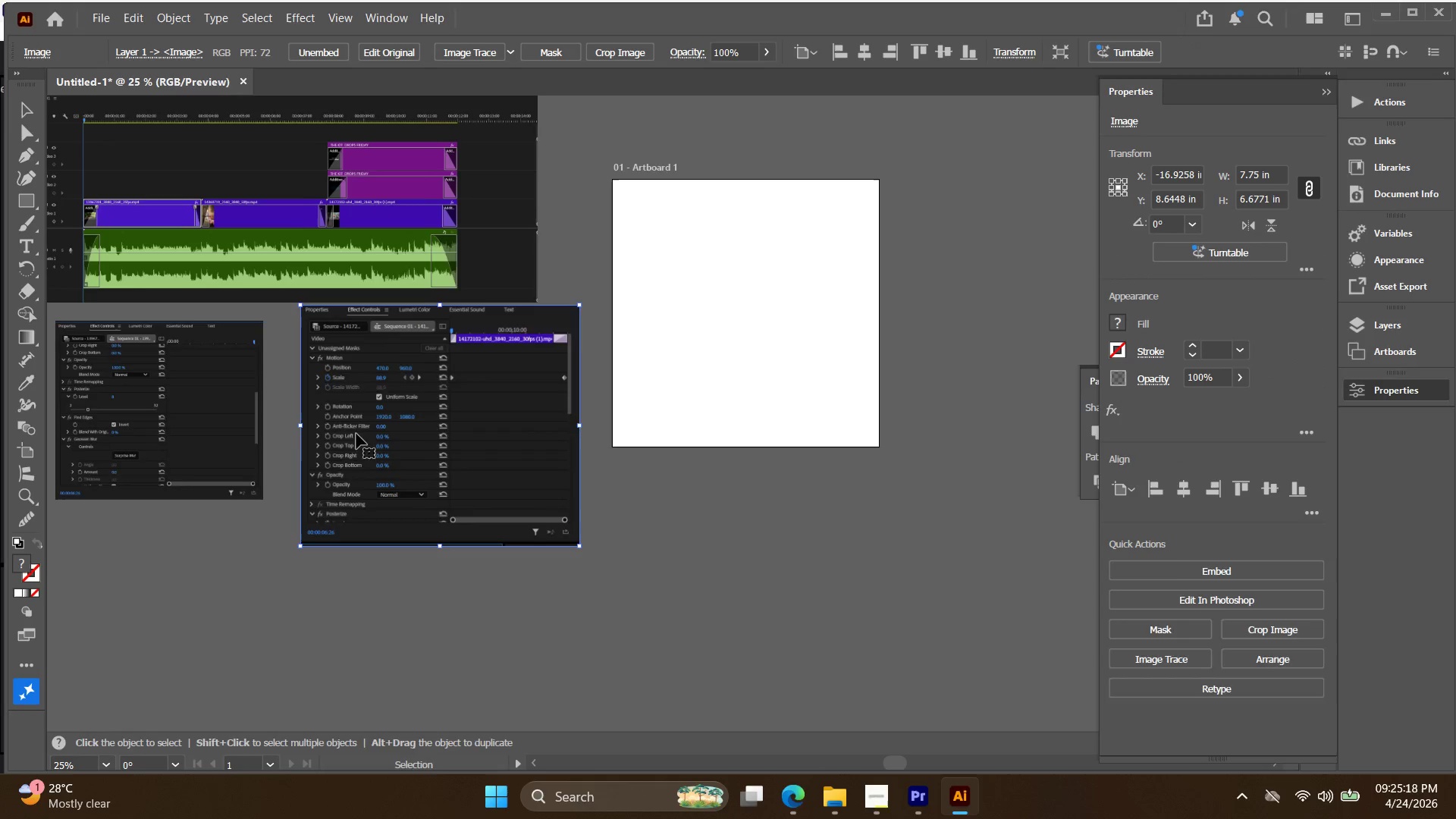 
hold_key(key=Space, duration=0.38)
 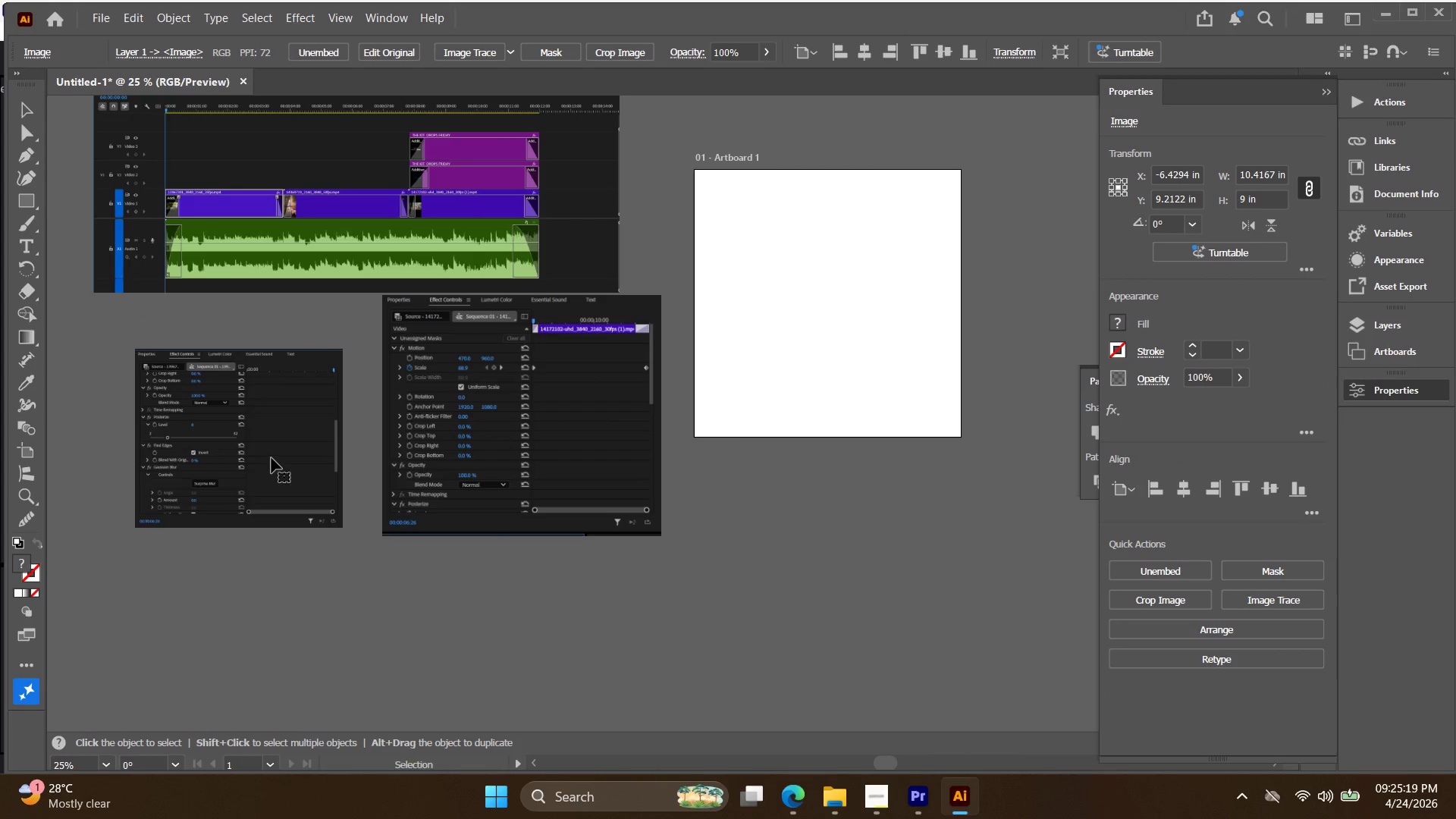 
left_click_drag(start_coordinate=[357, 438], to_coordinate=[440, 427])
 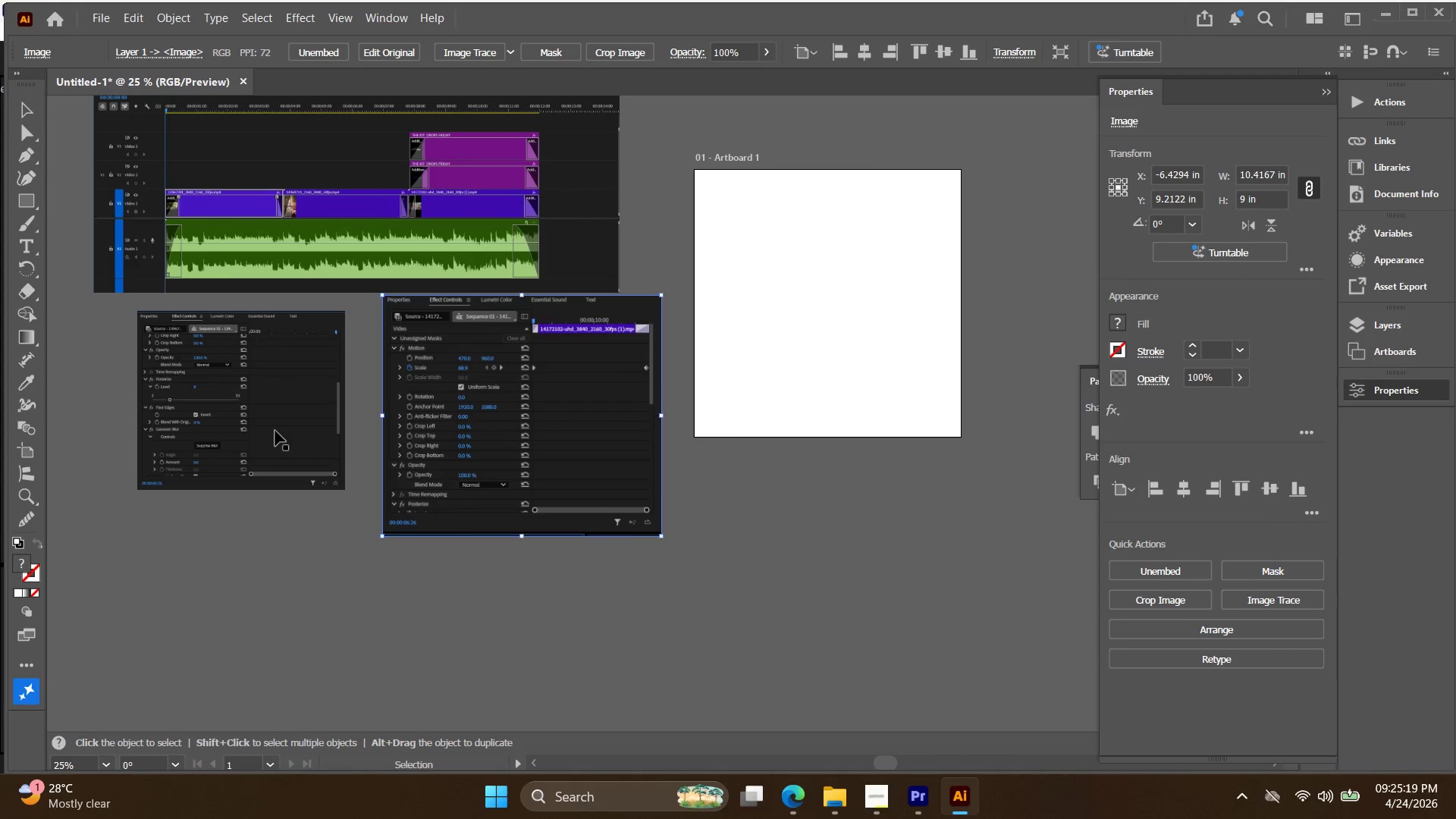 
left_click_drag(start_coordinate=[275, 428], to_coordinate=[273, 466])
 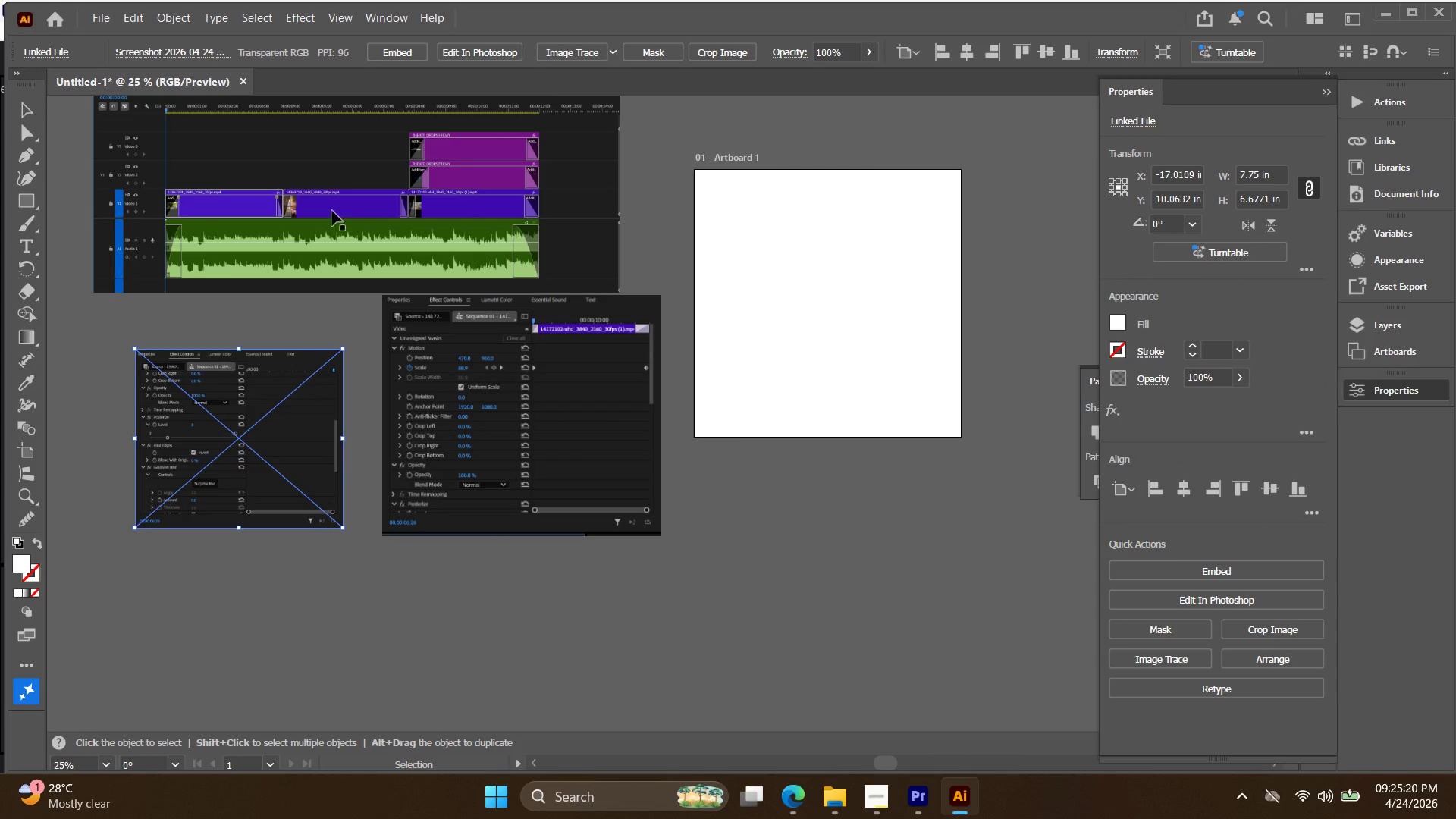 
hold_key(key=ShiftLeft, duration=0.56)
left_click_drag(start_coordinate=[470, 544], to_coordinate=[431, 457])
 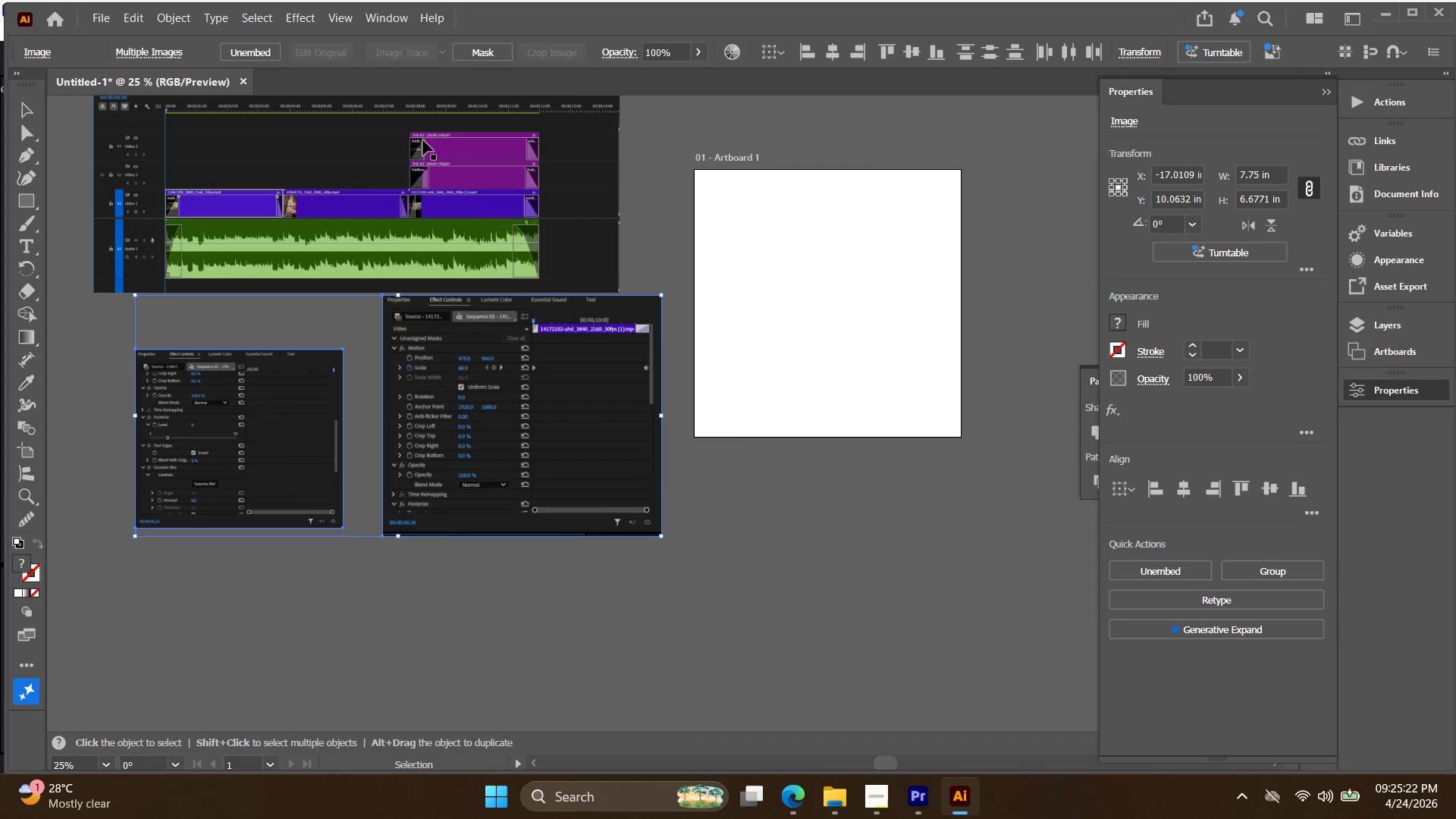 
double_click([570, 596])
 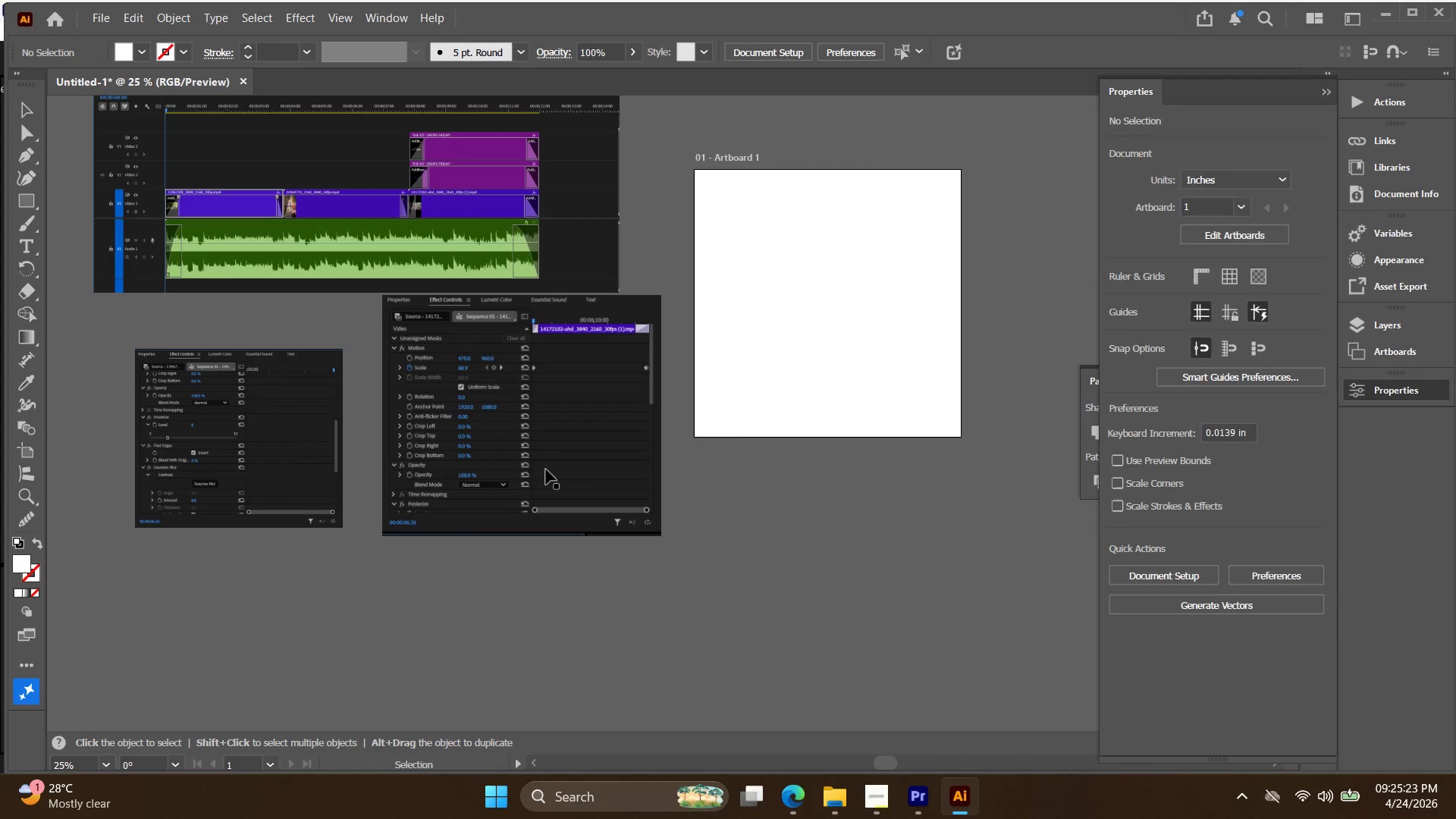 
triple_click([546, 469])
 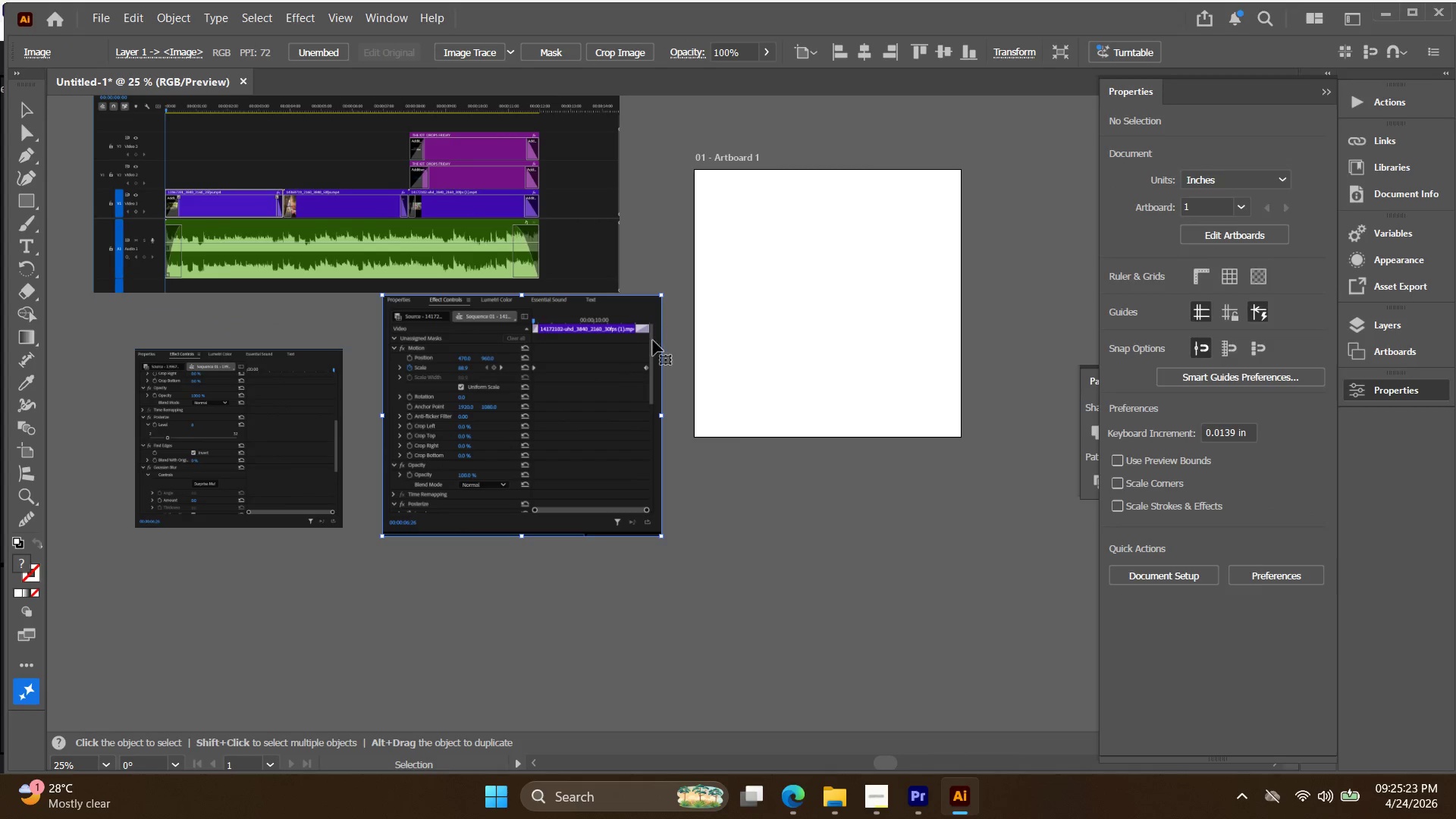 
hold_key(key=ShiftLeft, duration=2.0)
left_click_drag(start_coordinate=[664, 297], to_coordinate=[615, 346])
 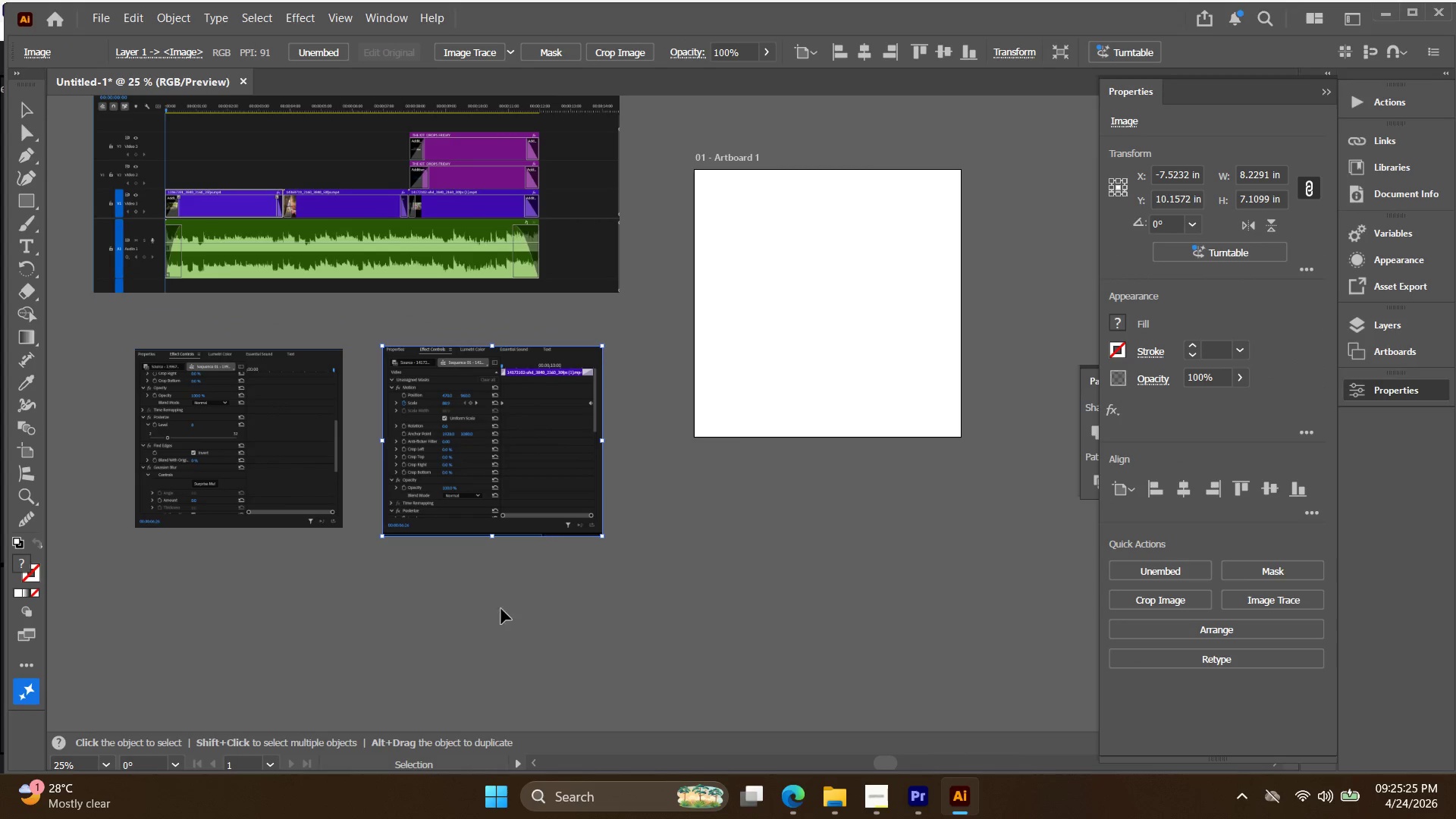 
left_click_drag(start_coordinate=[500, 610], to_coordinate=[367, 472])
 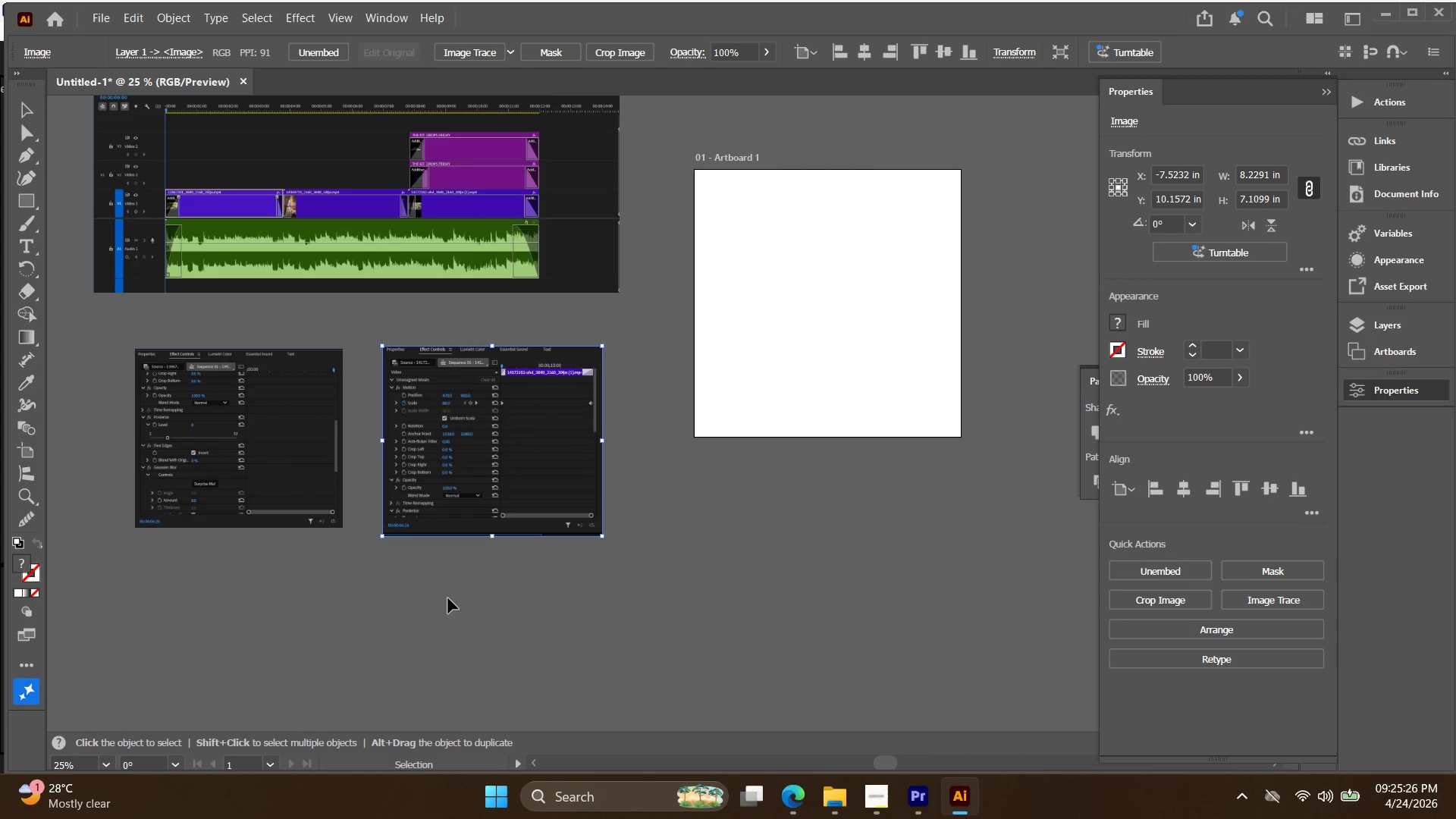 
left_click_drag(start_coordinate=[448, 599], to_coordinate=[443, 590])
 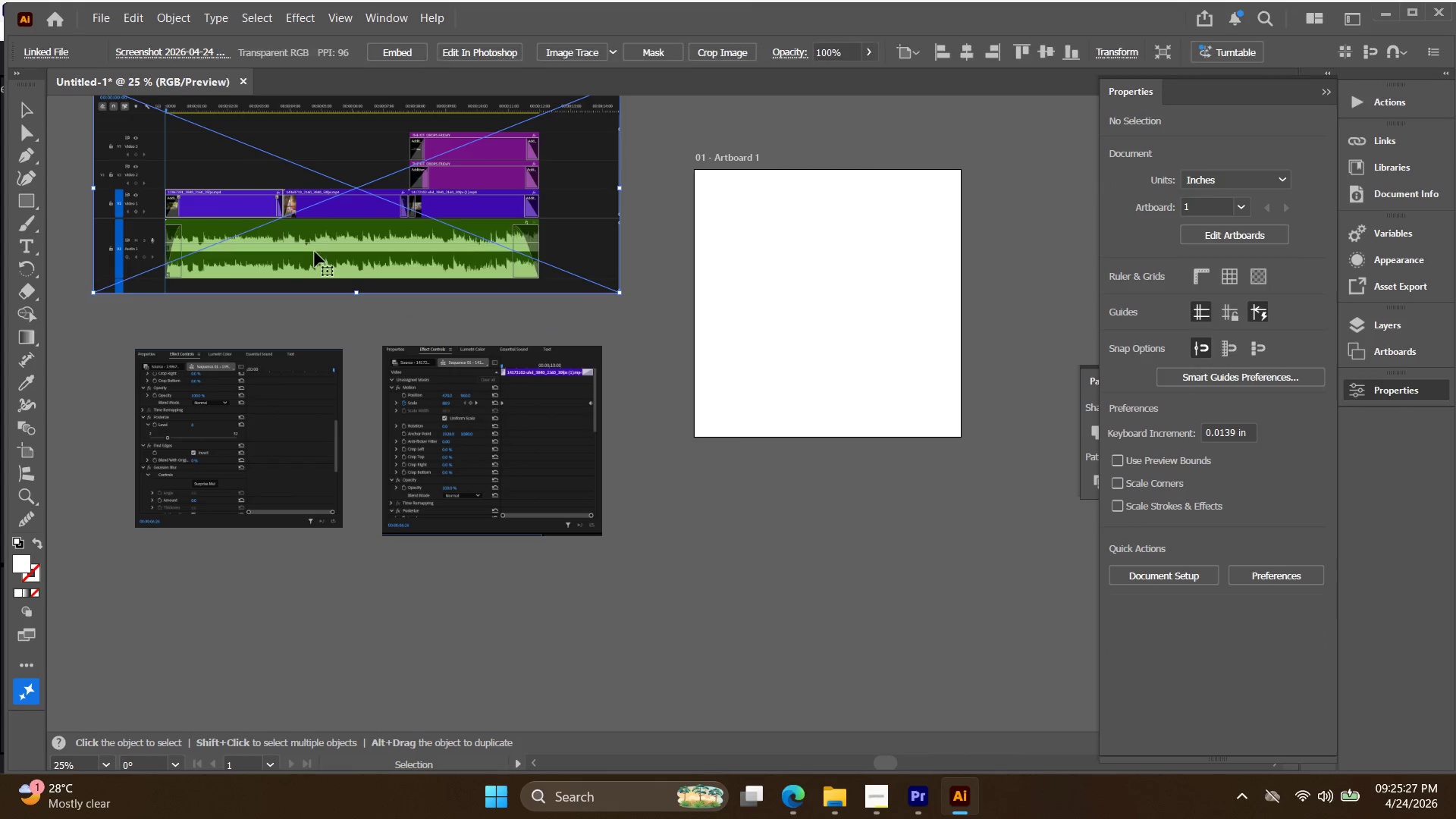 
hold_key(key=ControlLeft, duration=0.39)
 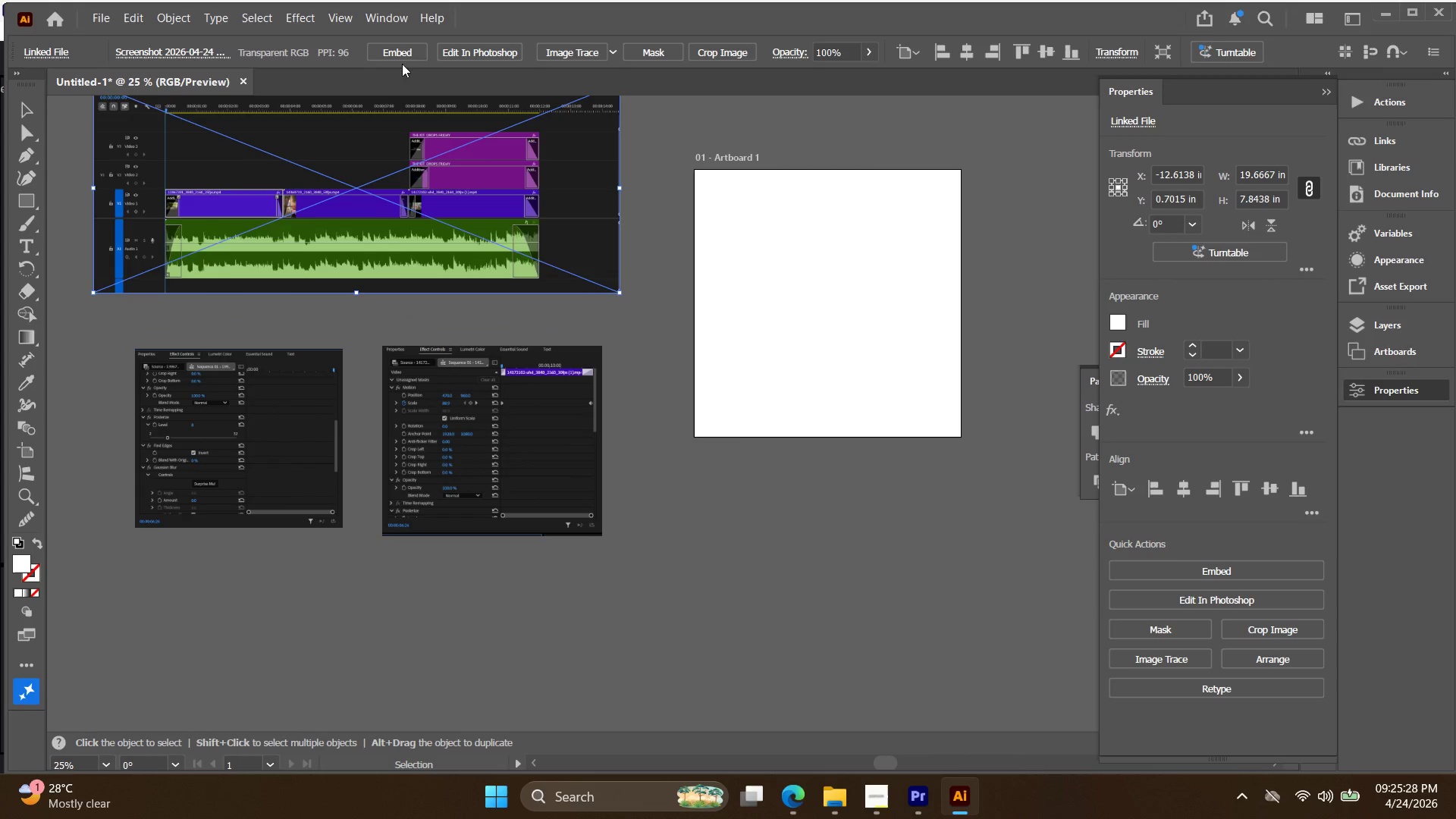 
left_click([410, 47])
 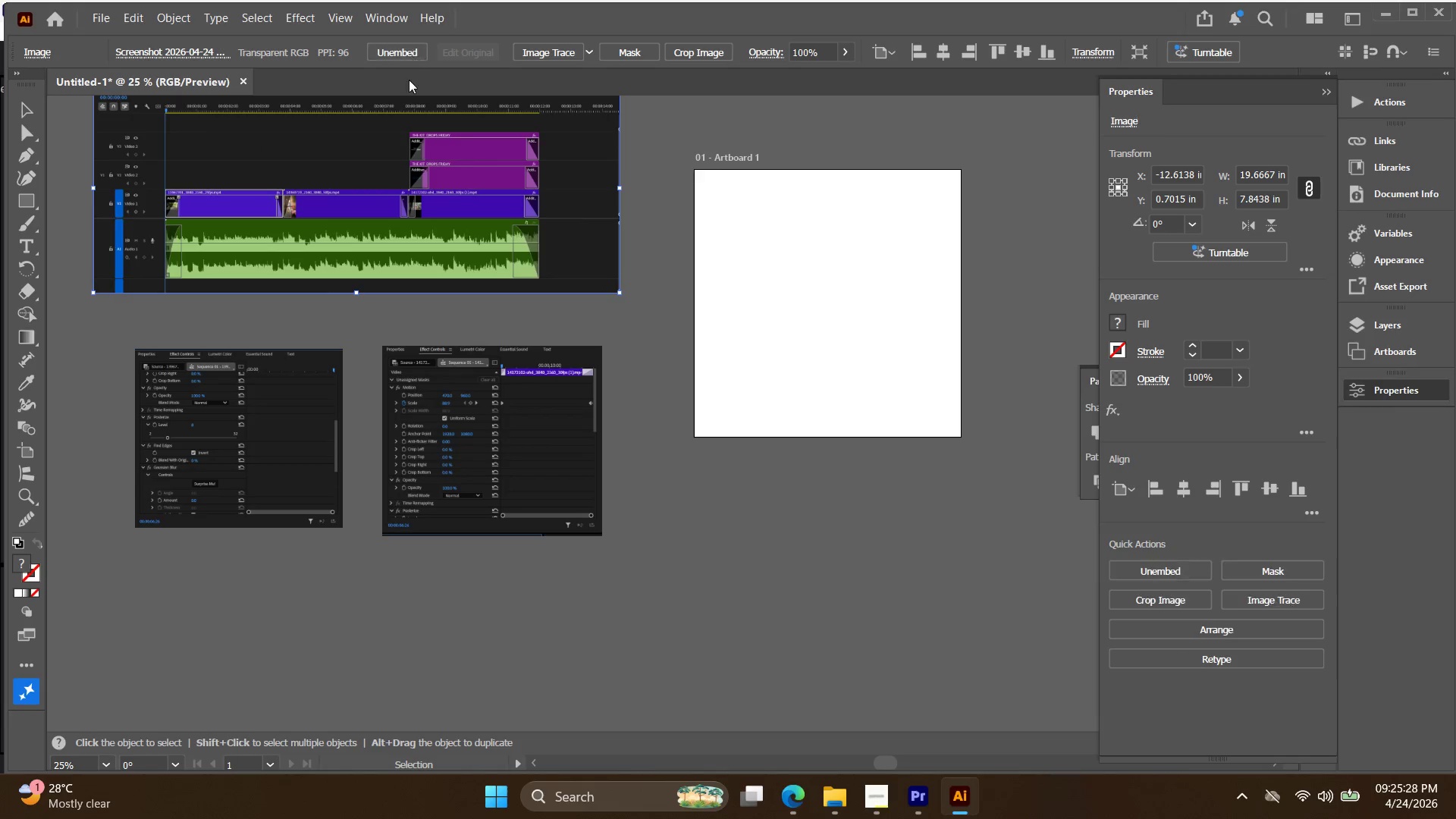 
key(Control+1)
 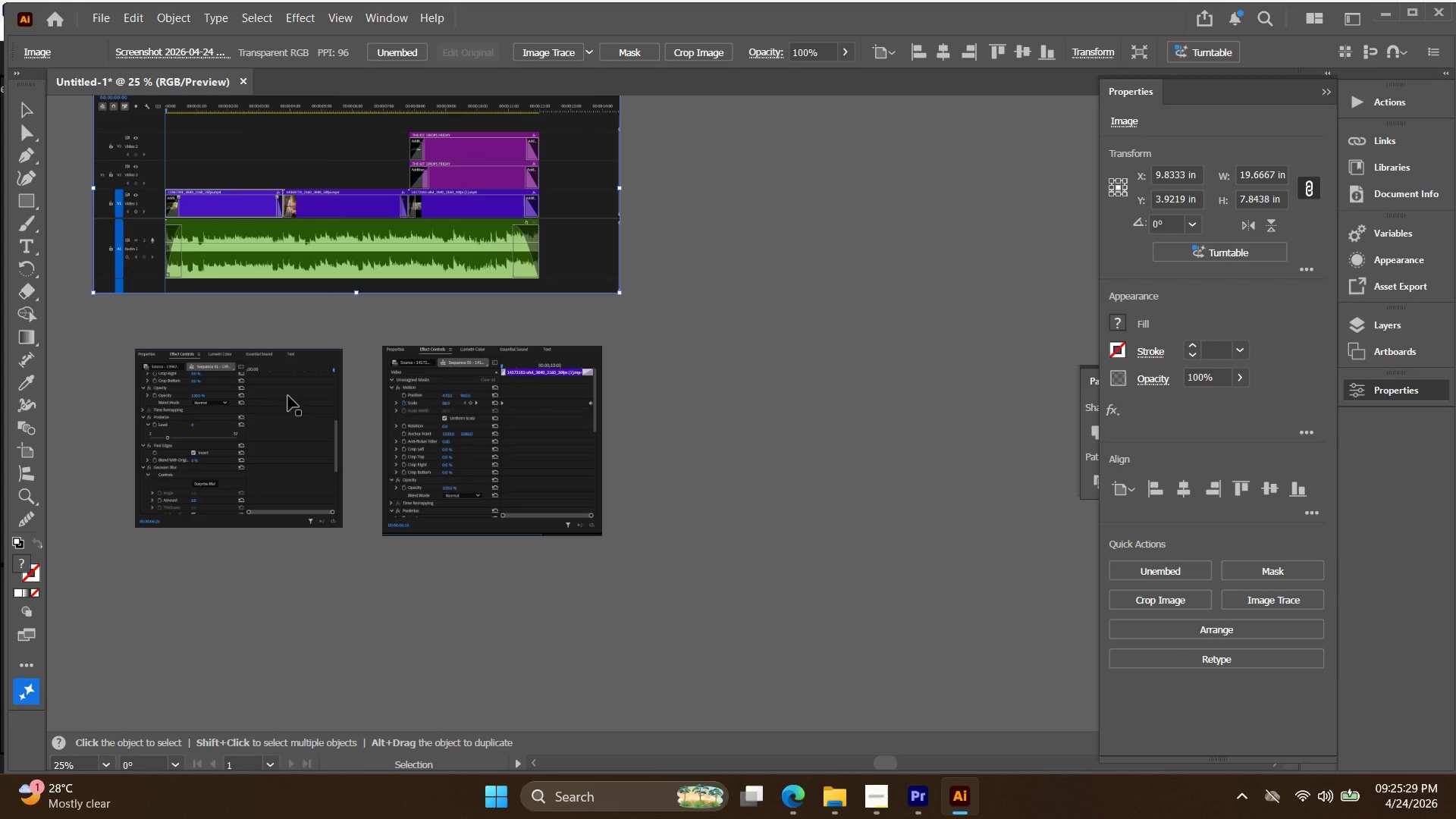 
left_click([288, 396])
 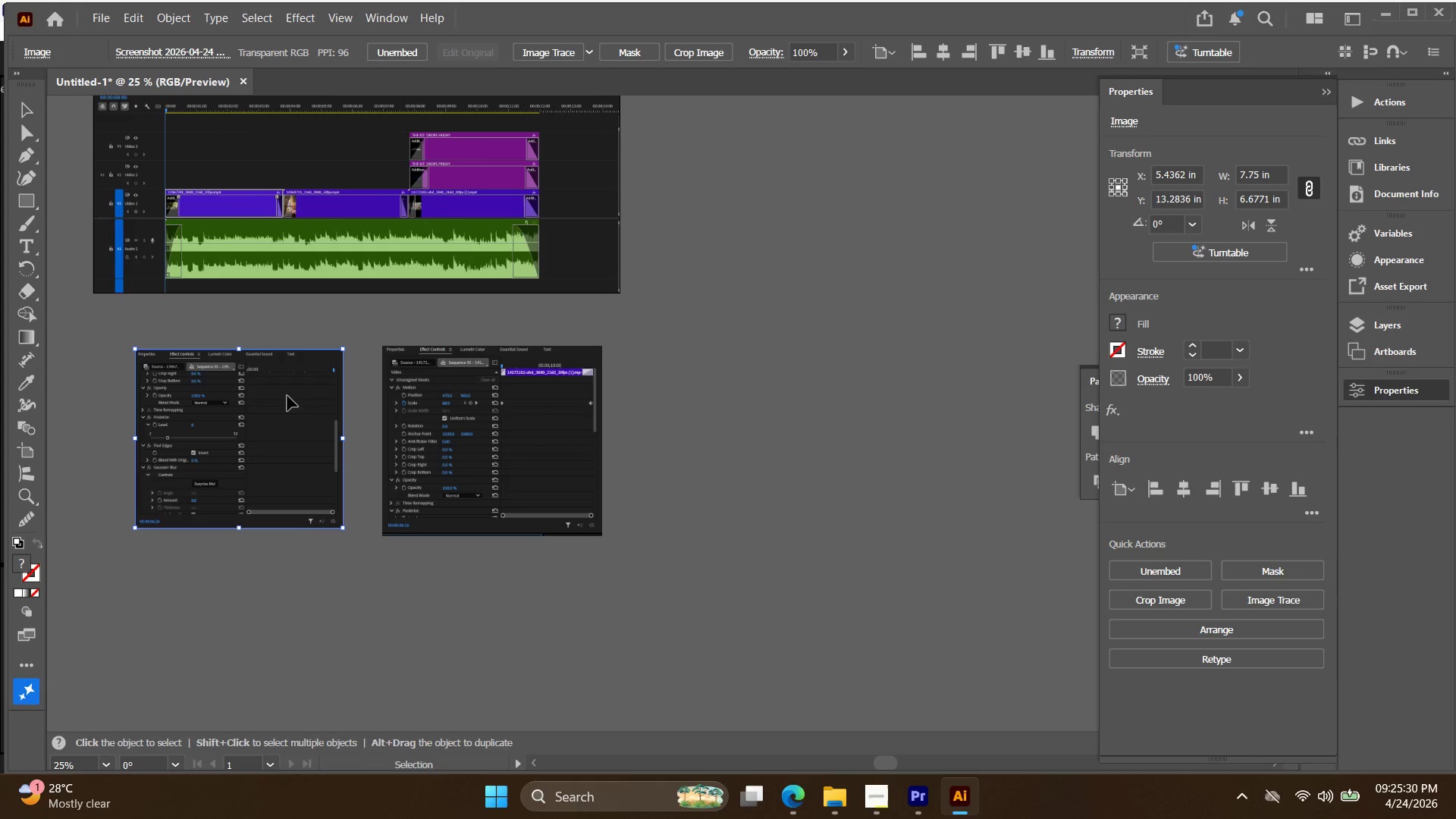 
key(Shift+O)
 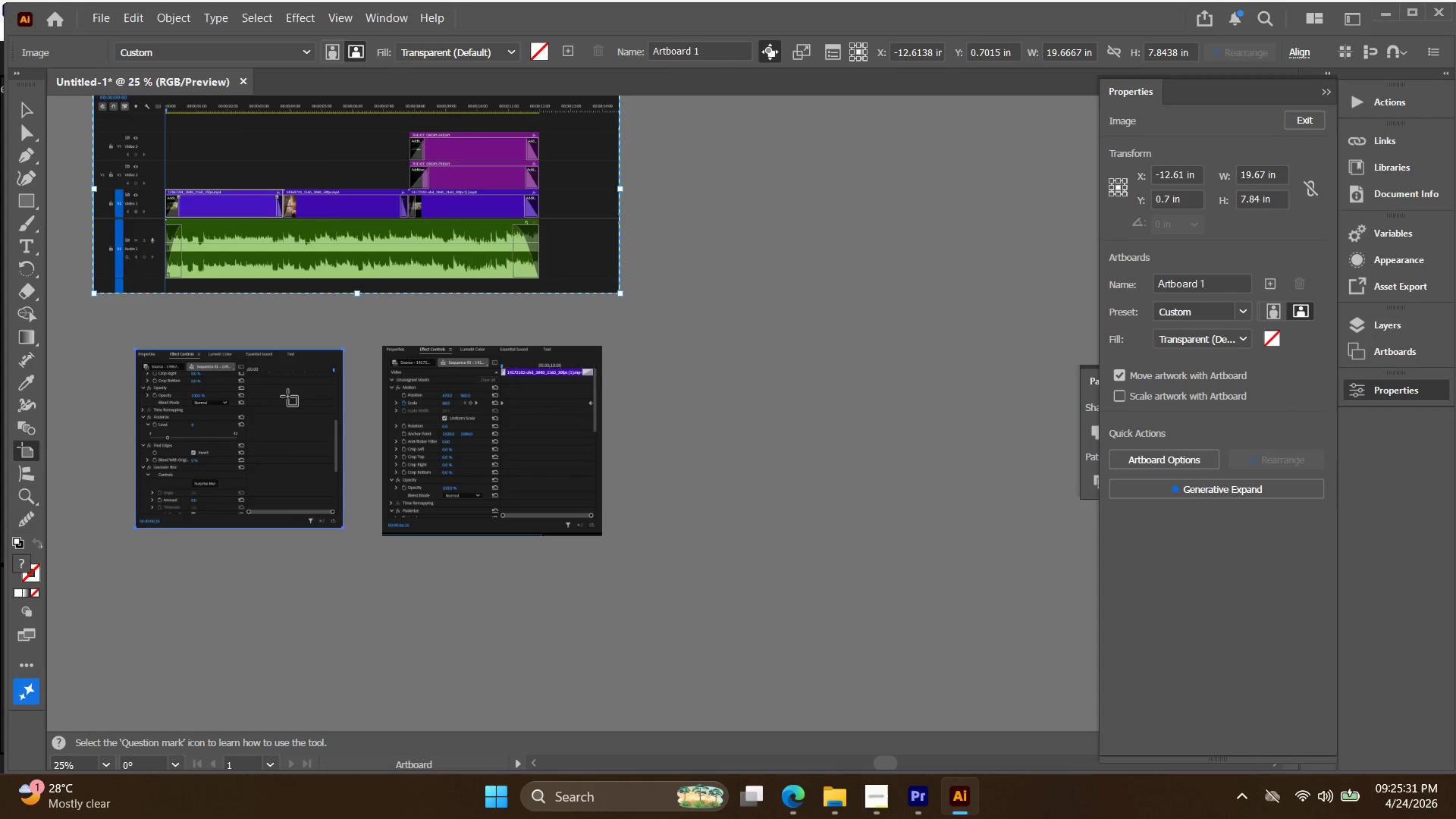 
left_click([287, 397])
 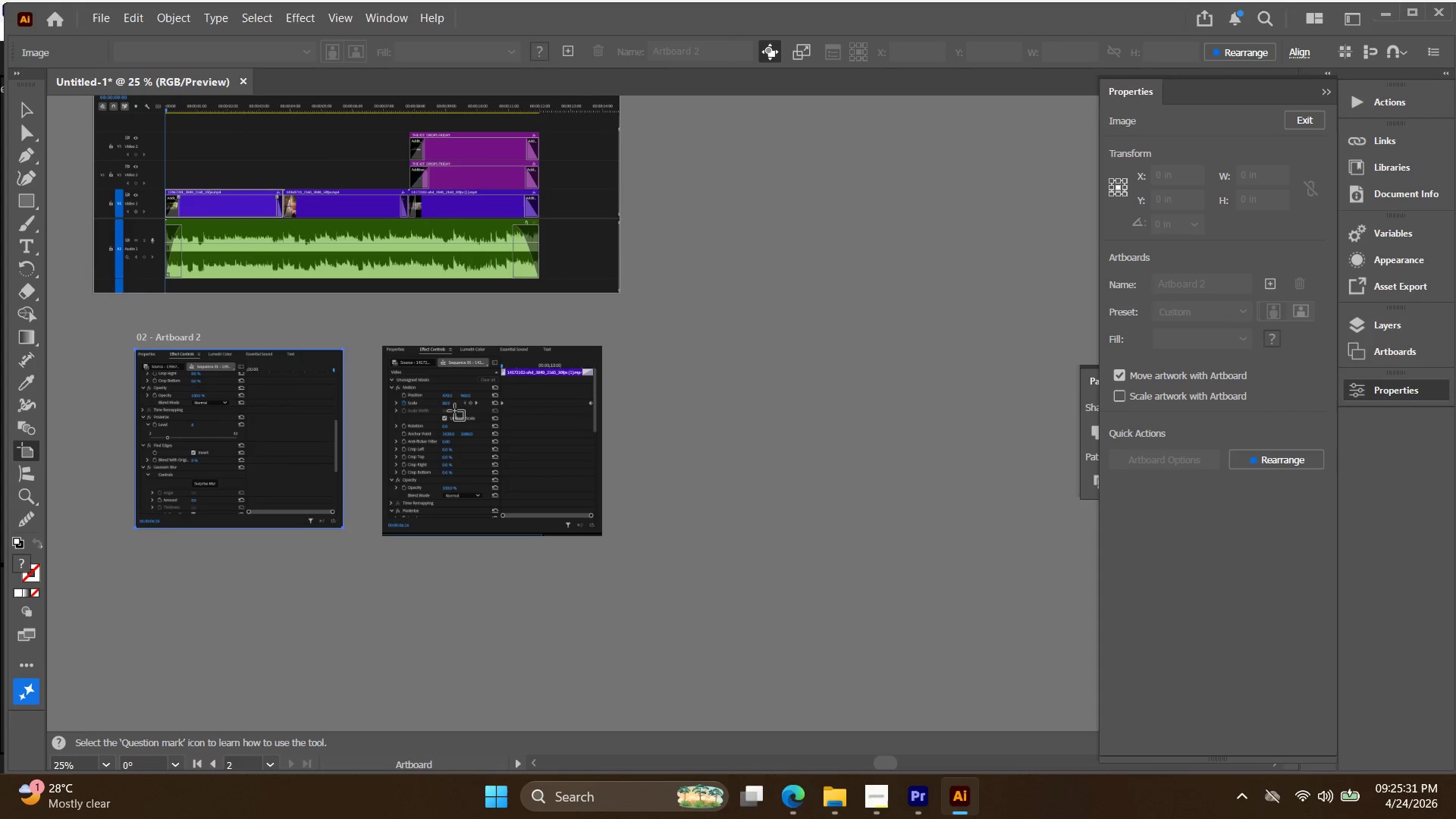 
type(vO)
 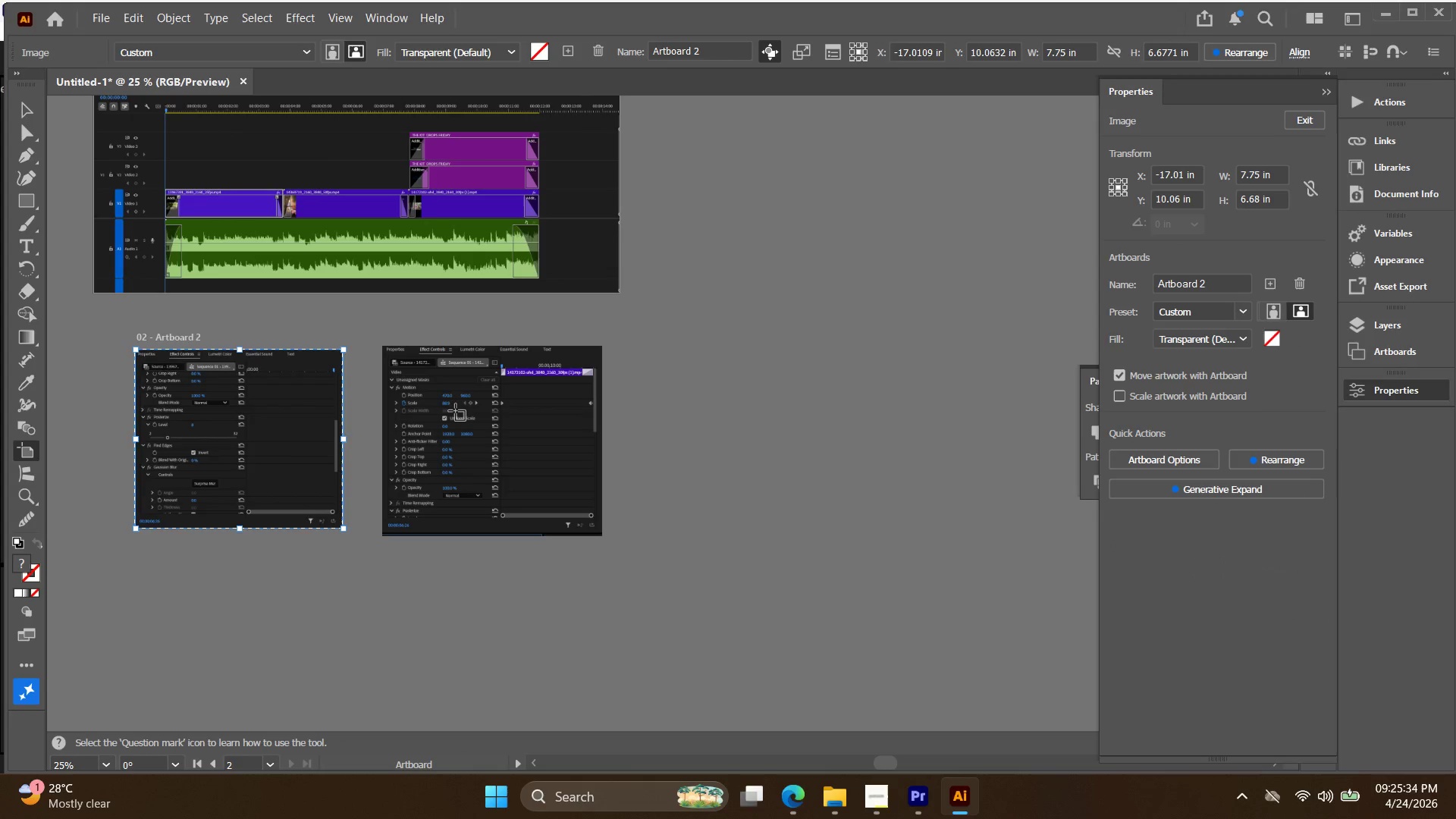 
left_click_drag(start_coordinate=[454, 411], to_coordinate=[450, 412])
 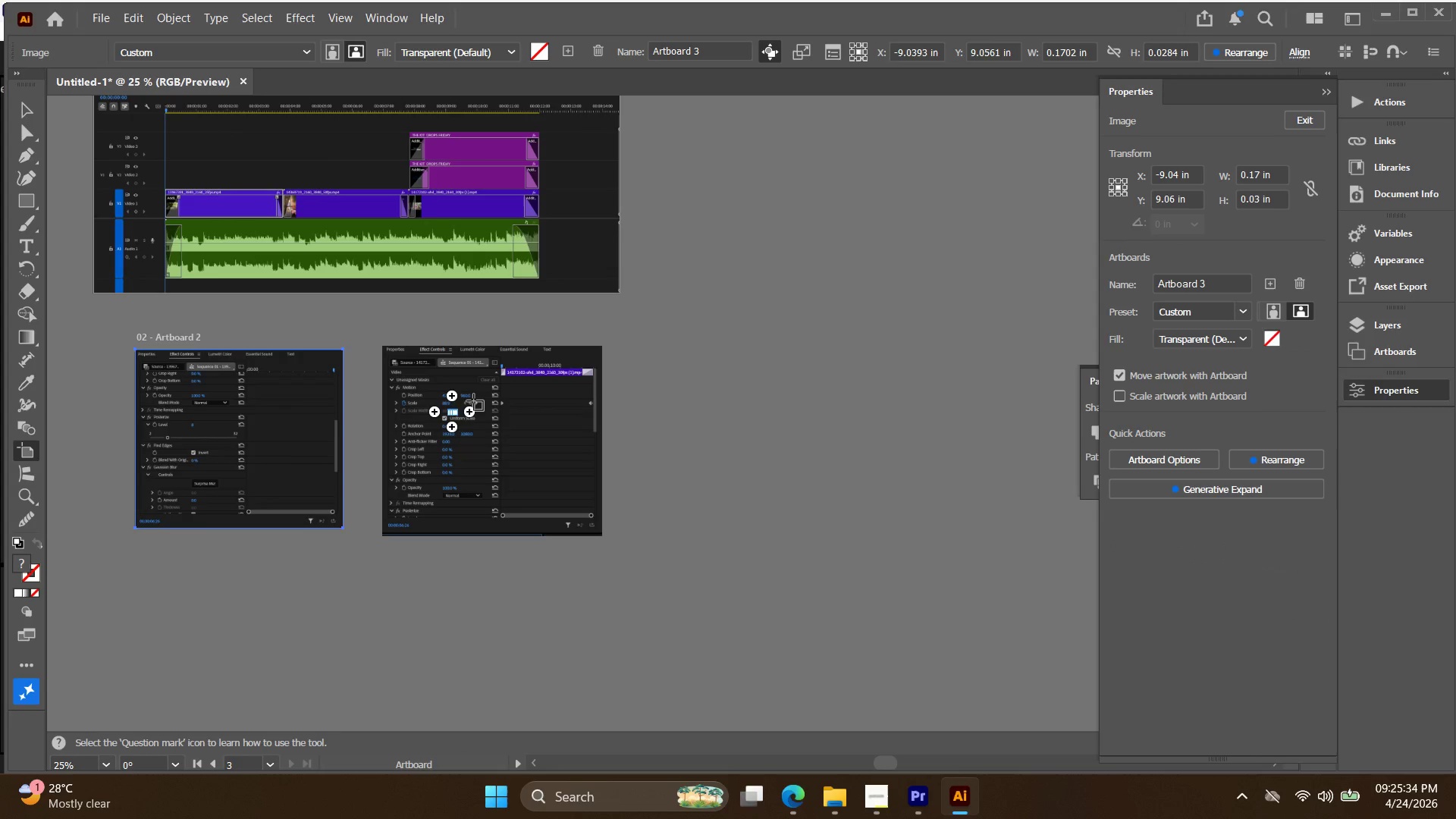 
key(Control+ControlLeft)
 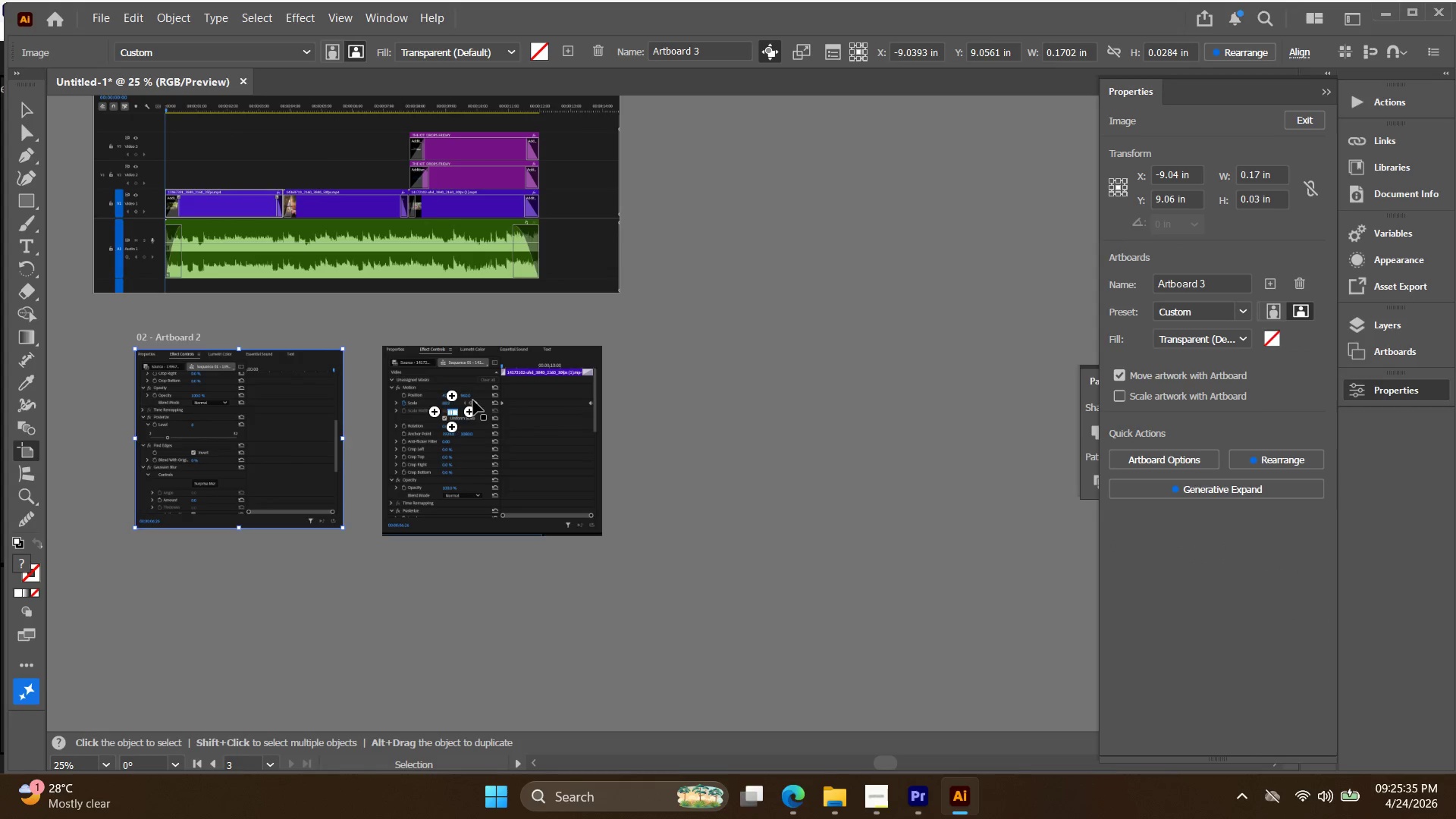 
key(Control+Z)
 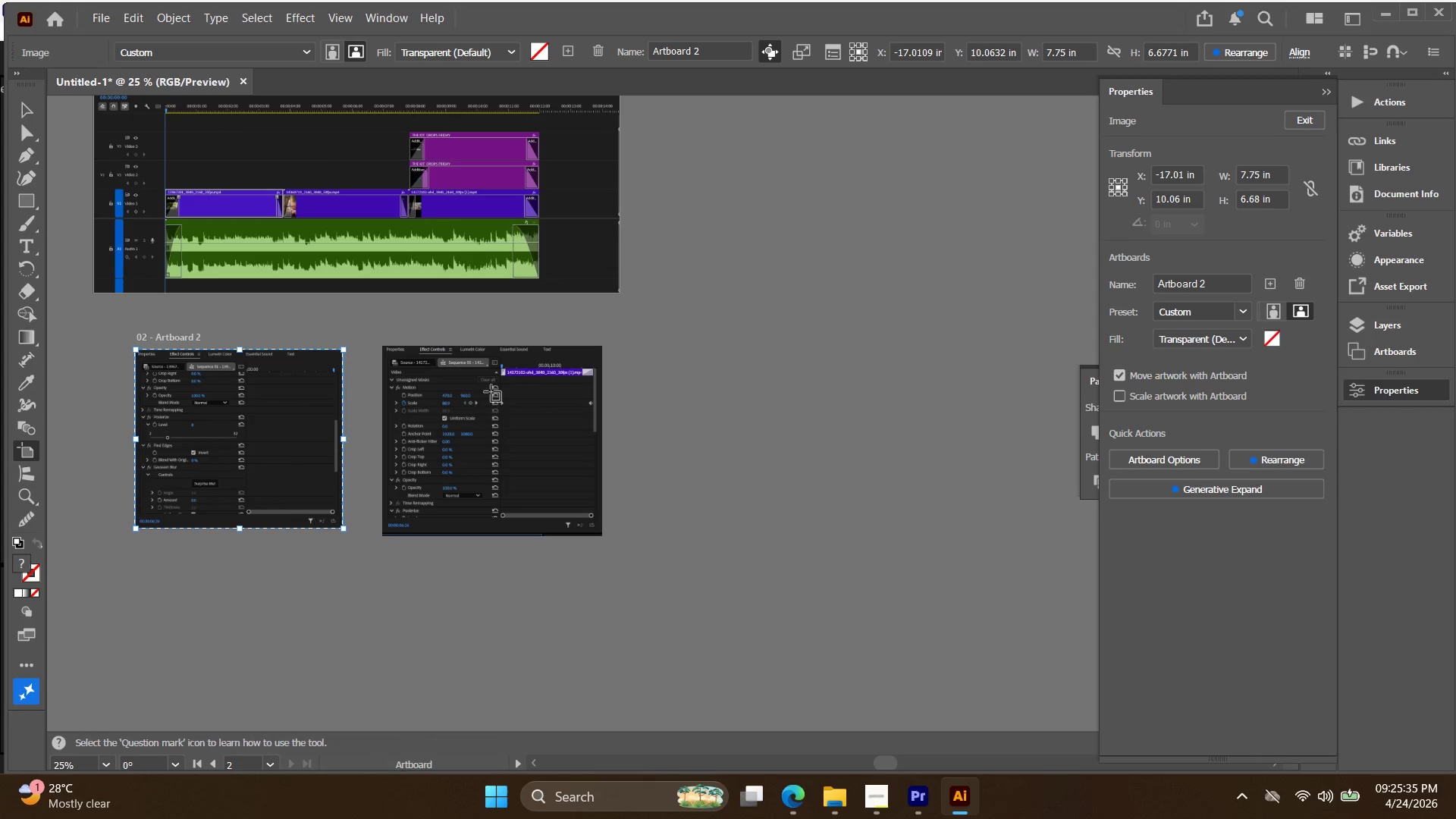 
left_click([491, 391])
 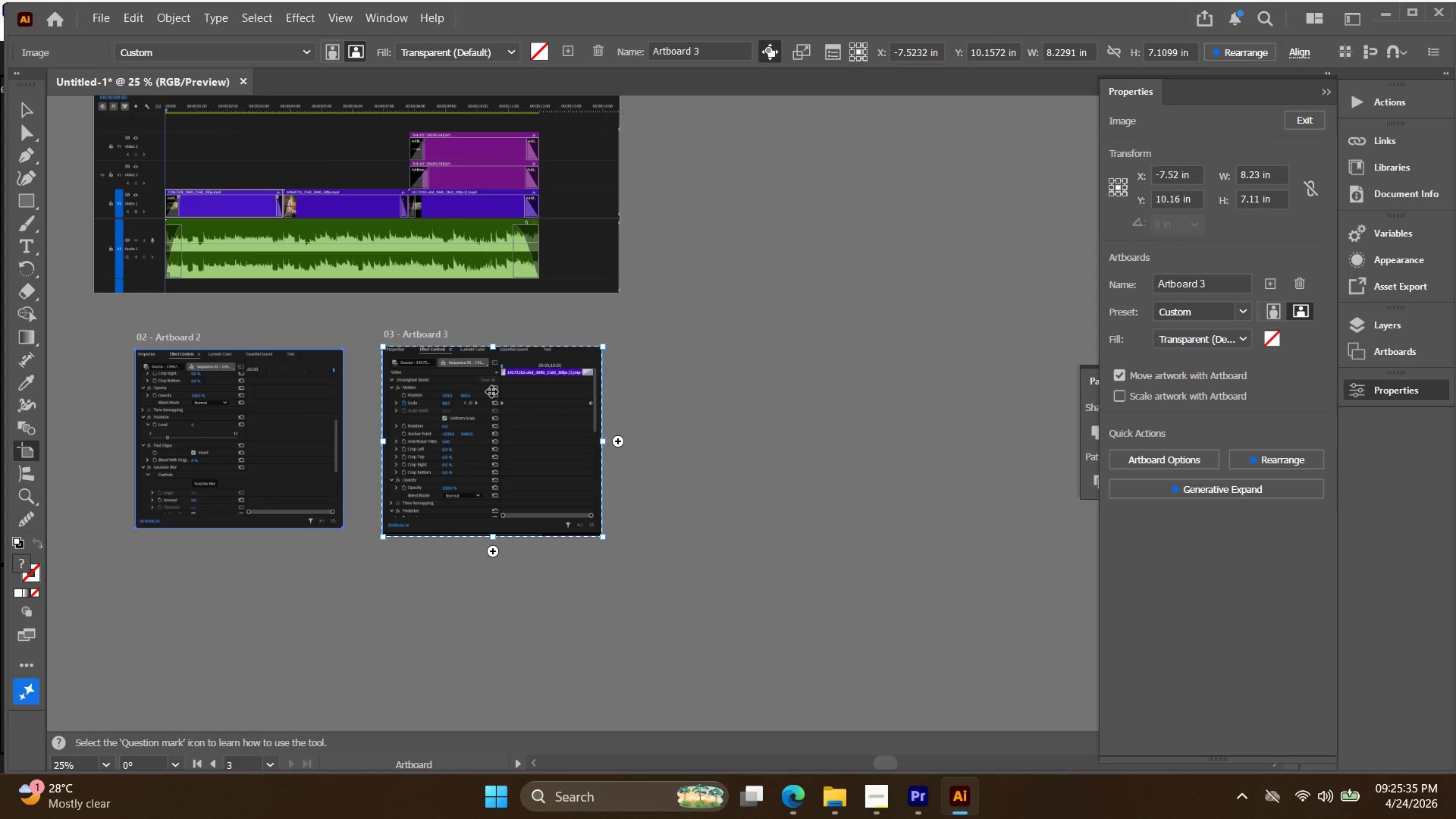 
key(V)
 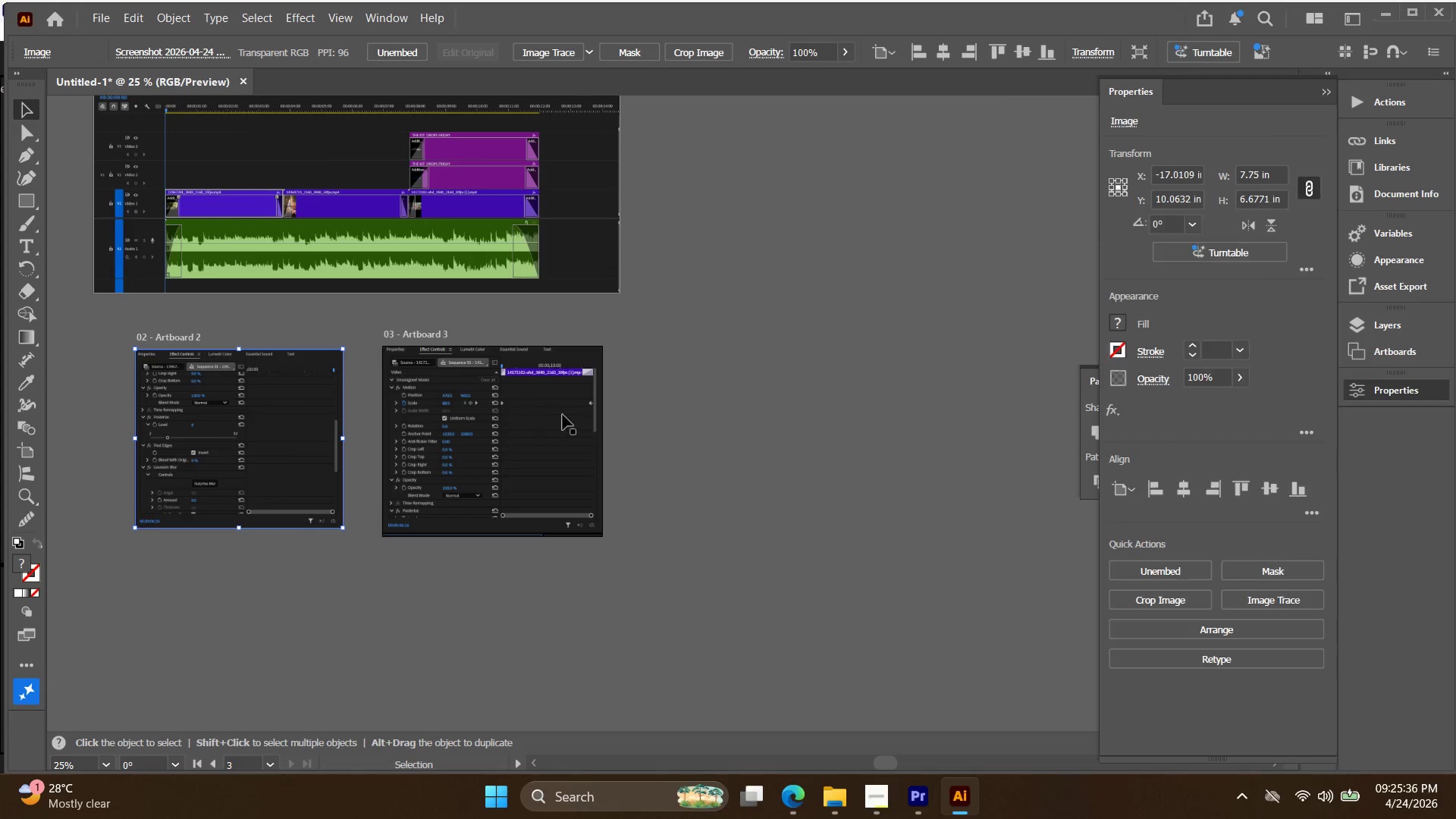 
key(Space)
 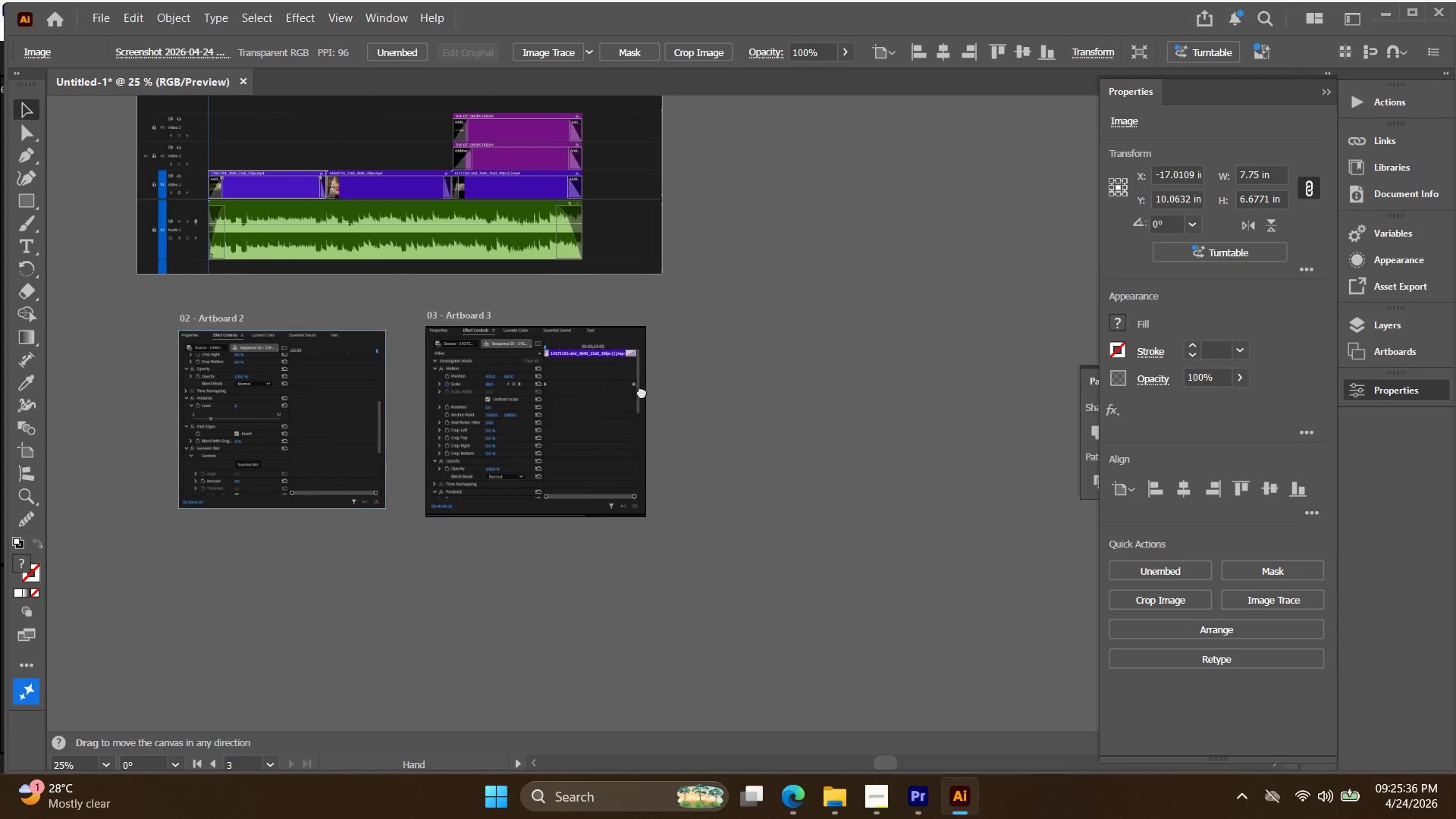 
left_click_drag(start_coordinate=[588, 415], to_coordinate=[648, 381])
 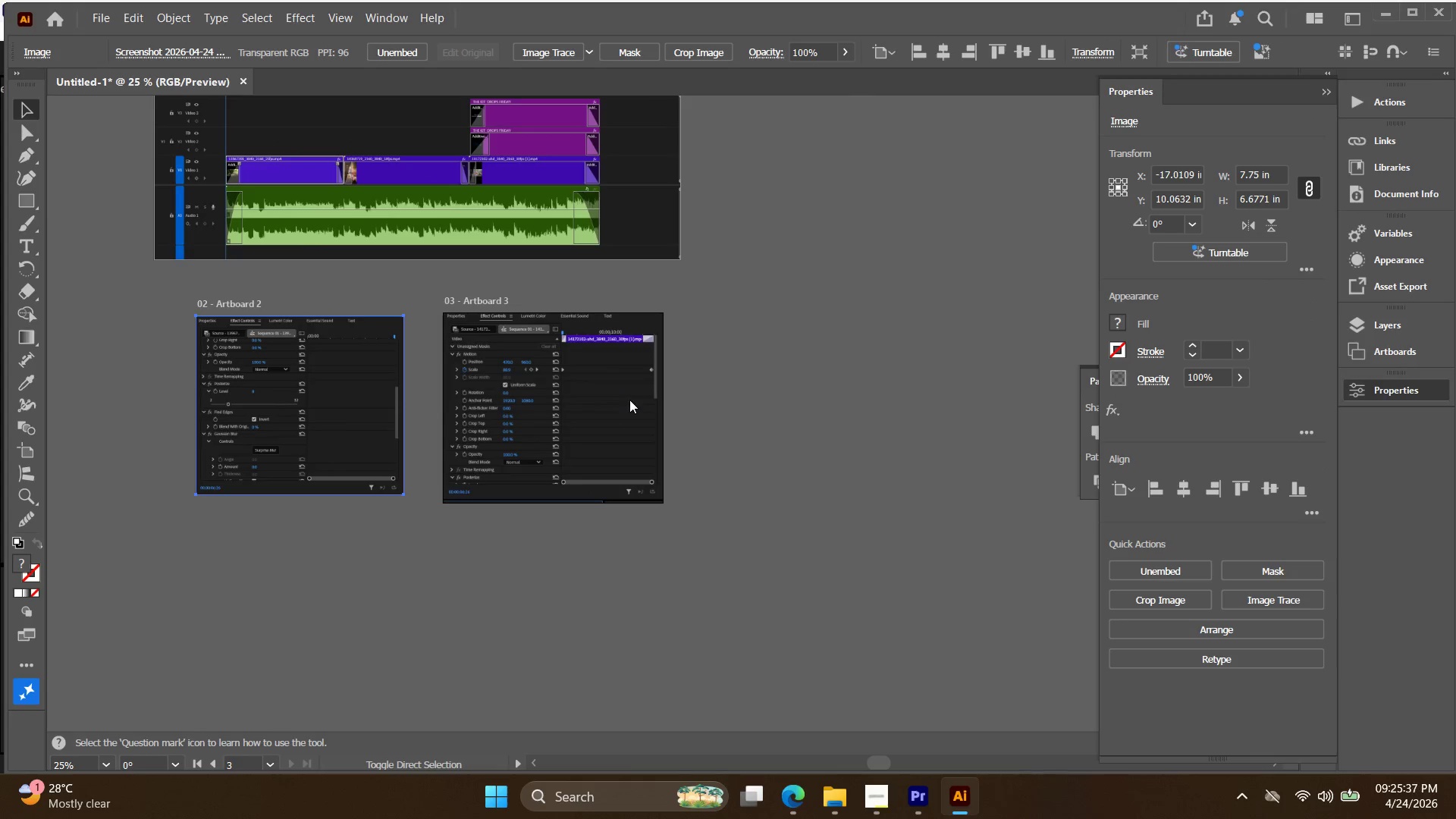 
key(Control+Shift+E)
 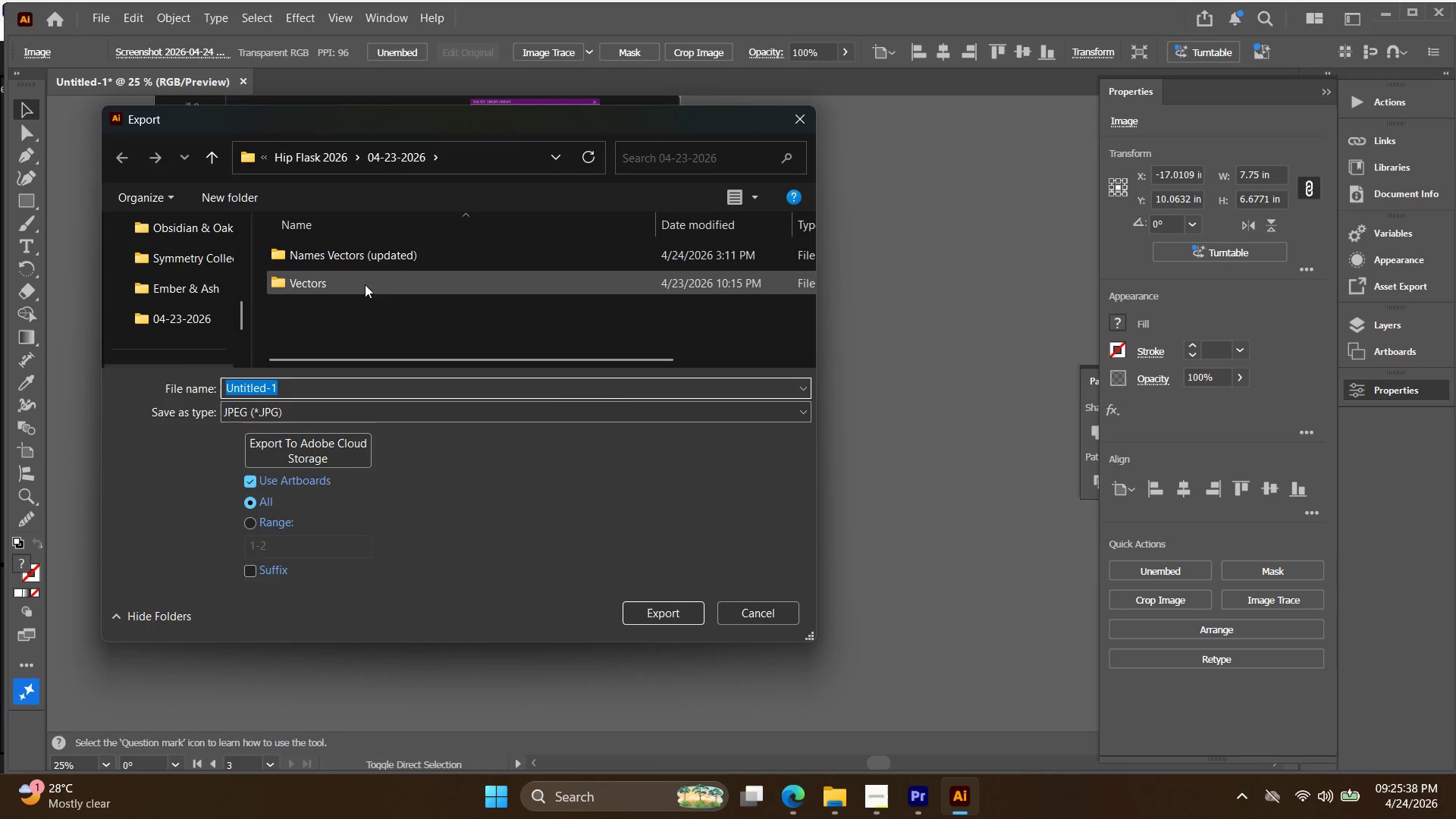 
scroll: coordinate [185, 332], scroll_direction: up, amount: 5.0
 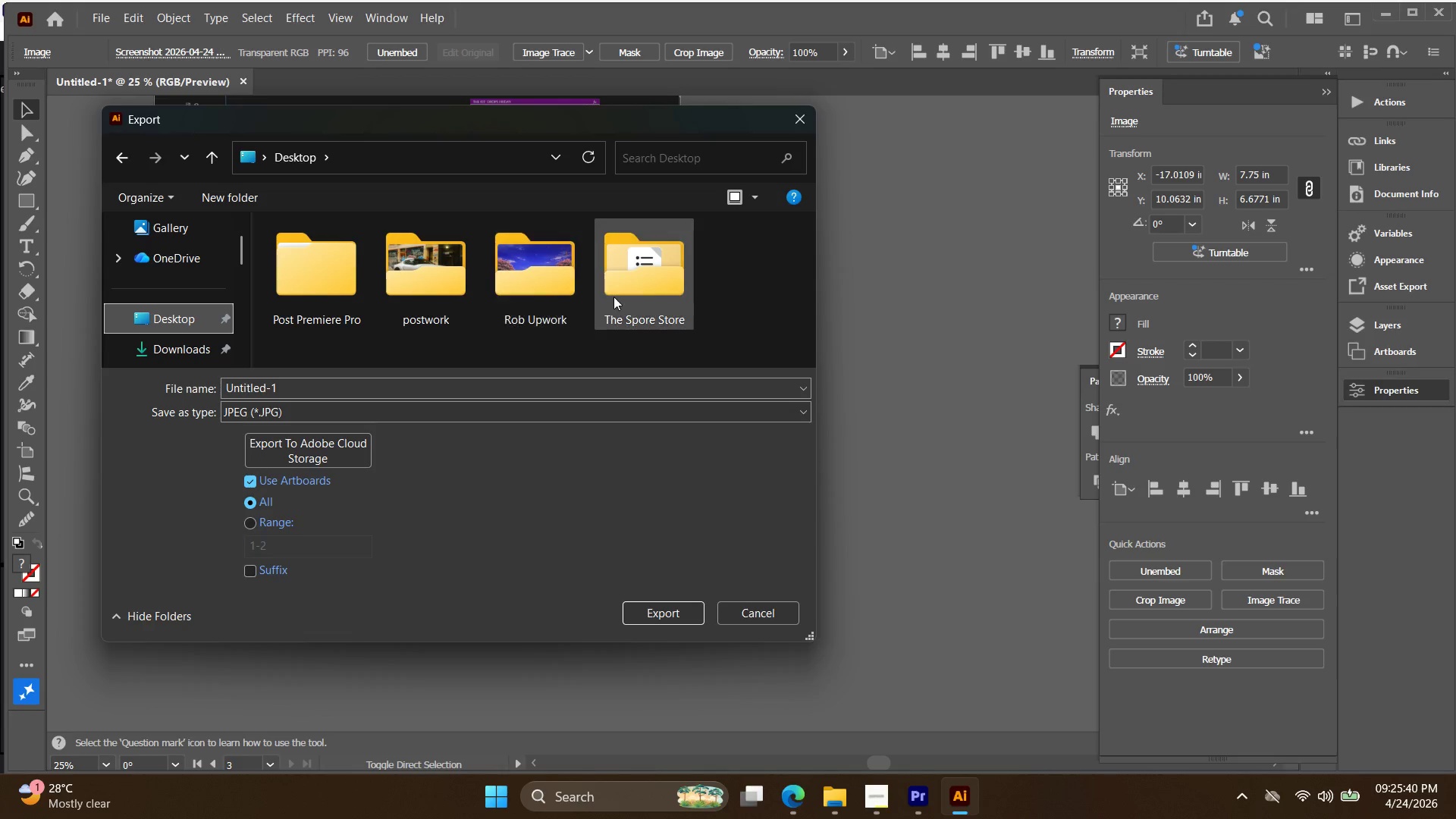 
double_click([633, 291])
 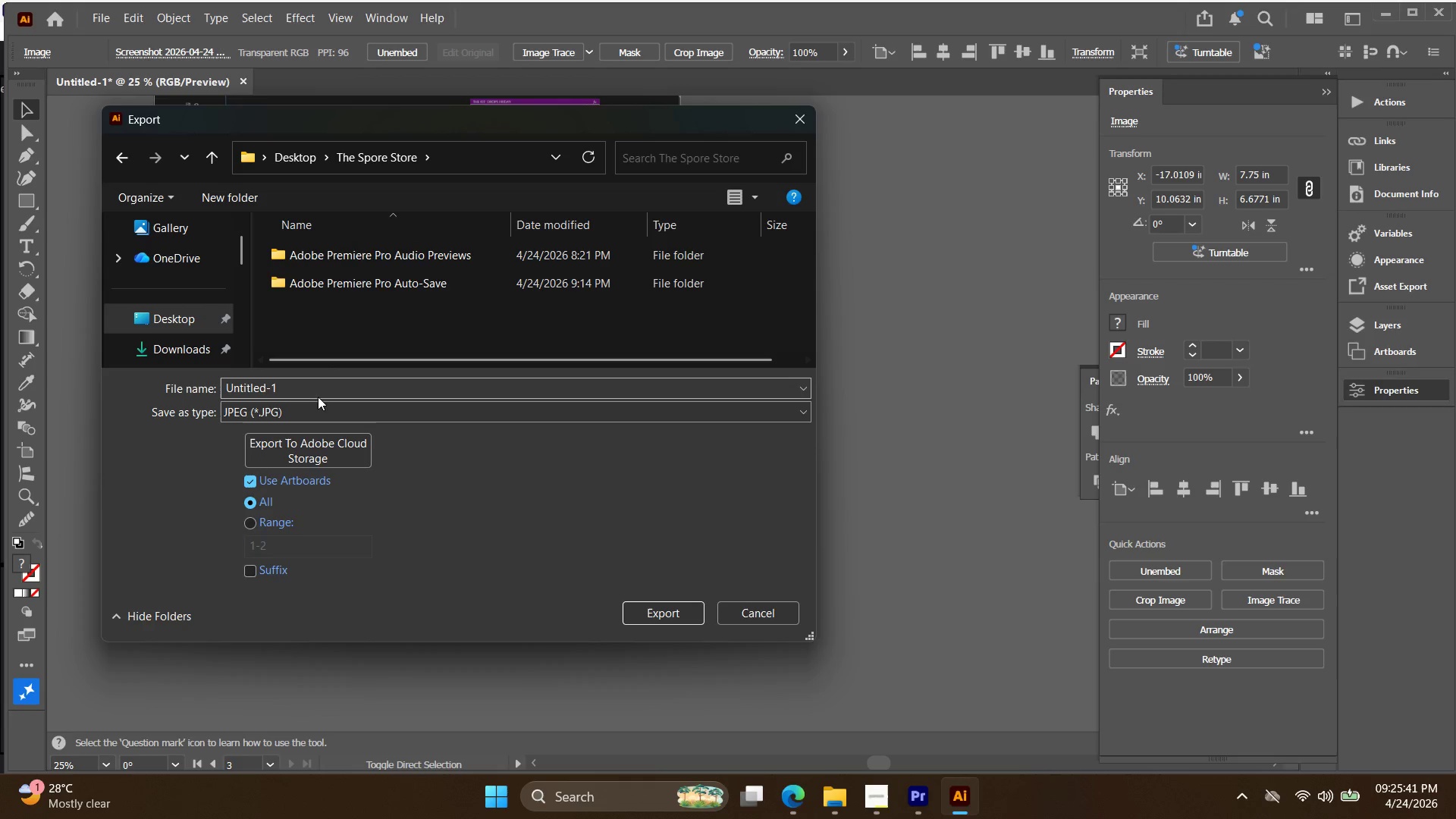 
left_click([322, 383])
 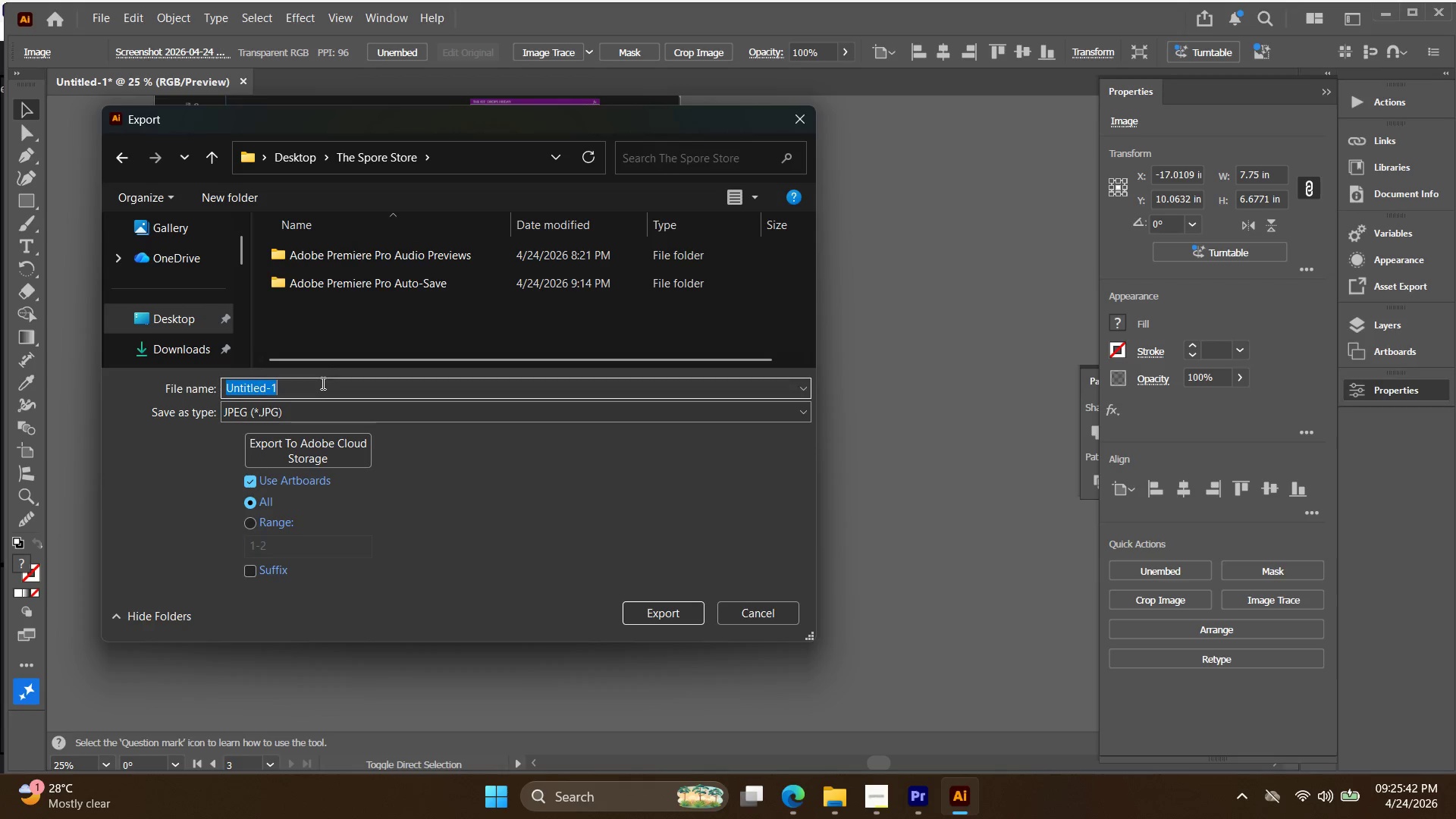 
key(Control+ControlLeft)
 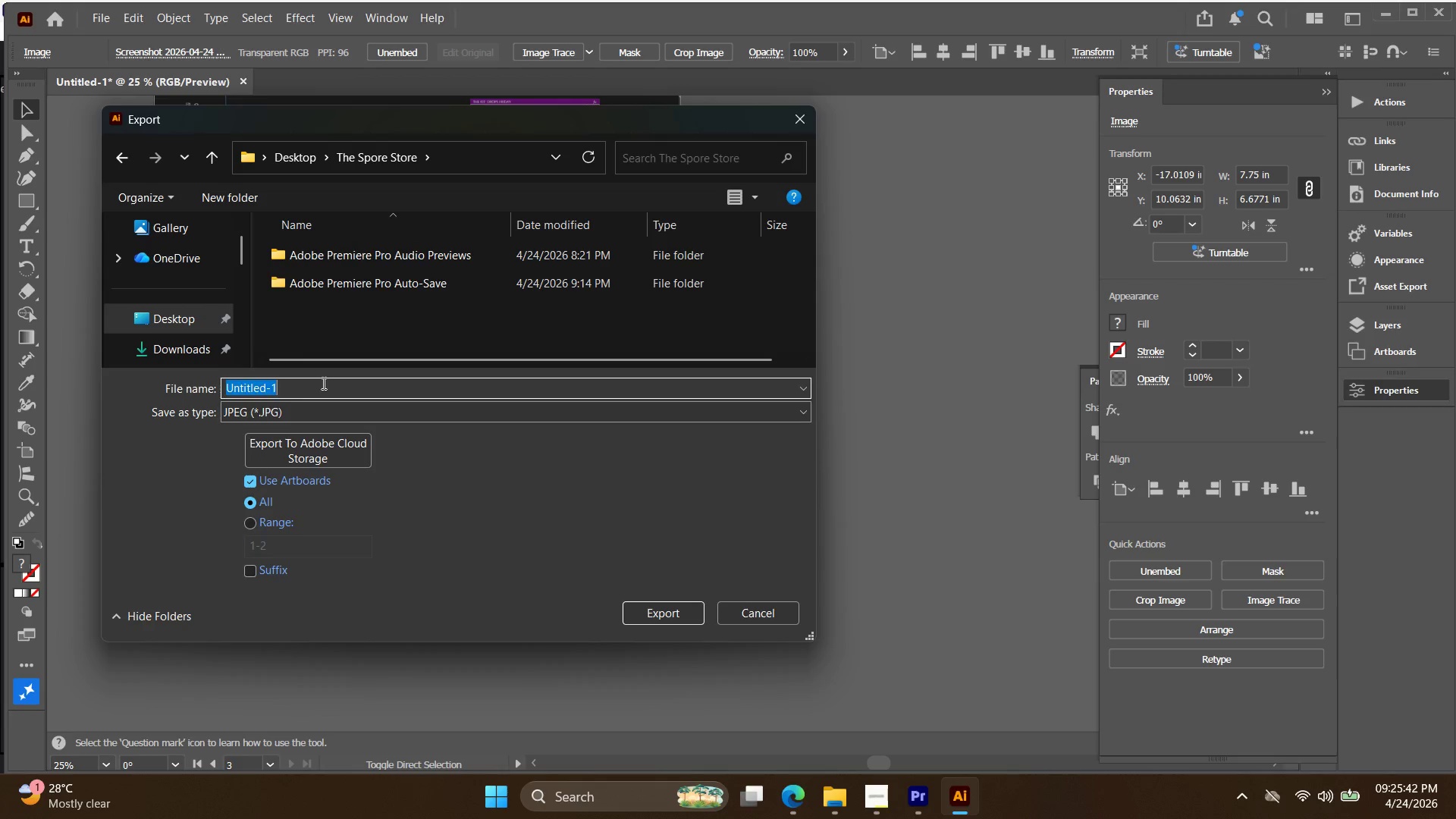 
key(Control+V)
 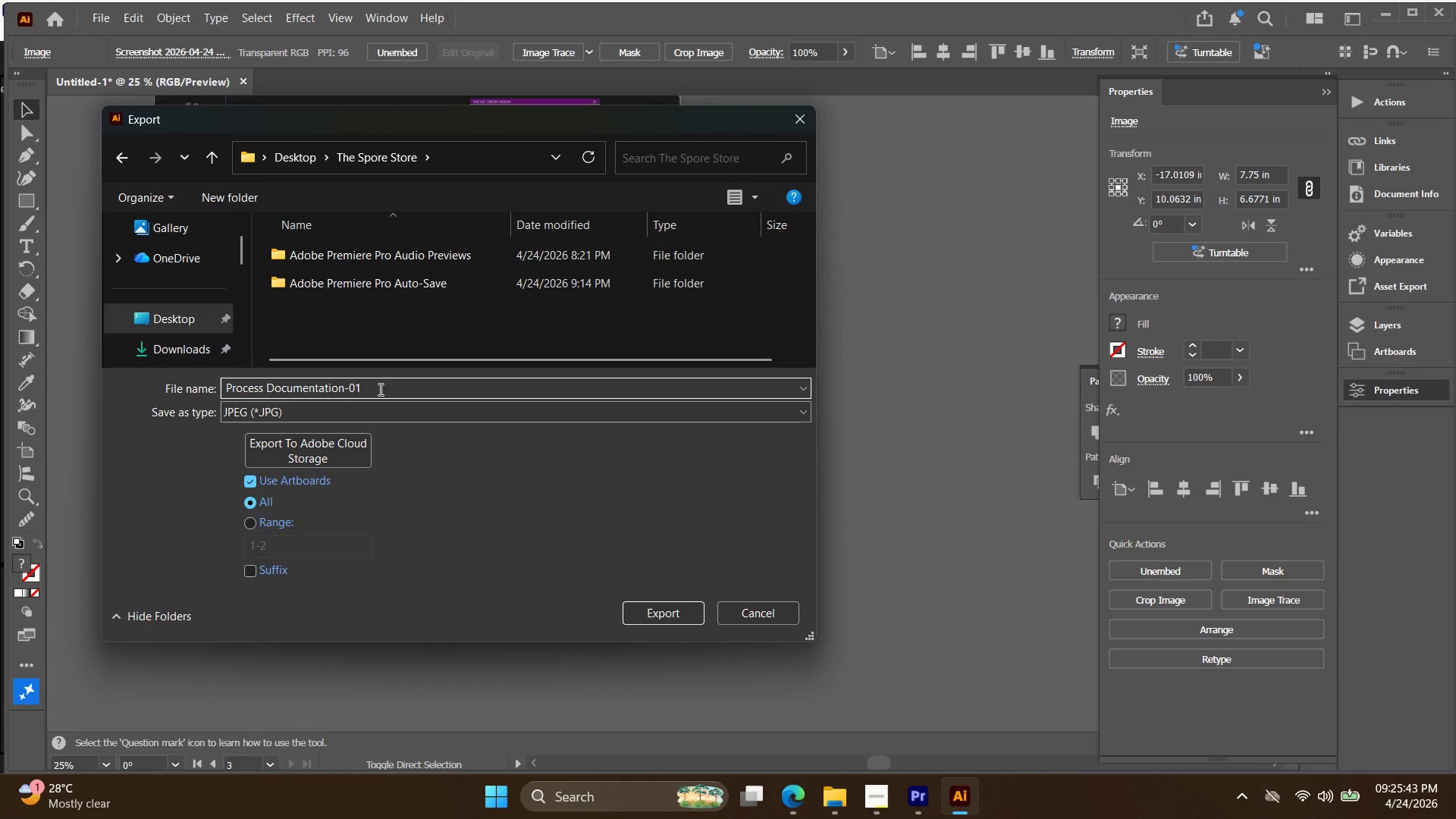 
key(Backspace)
 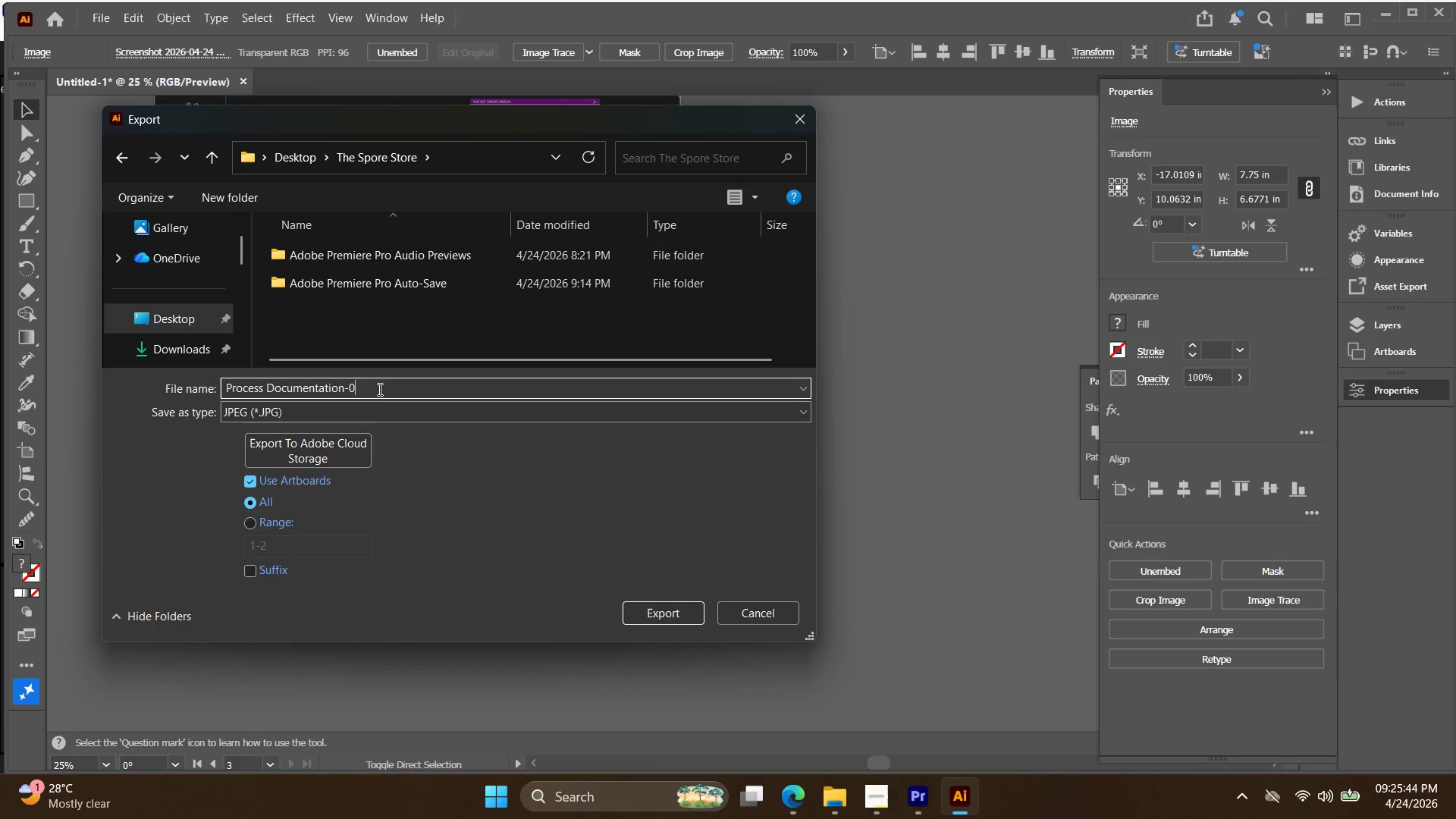 
key(Backspace)
 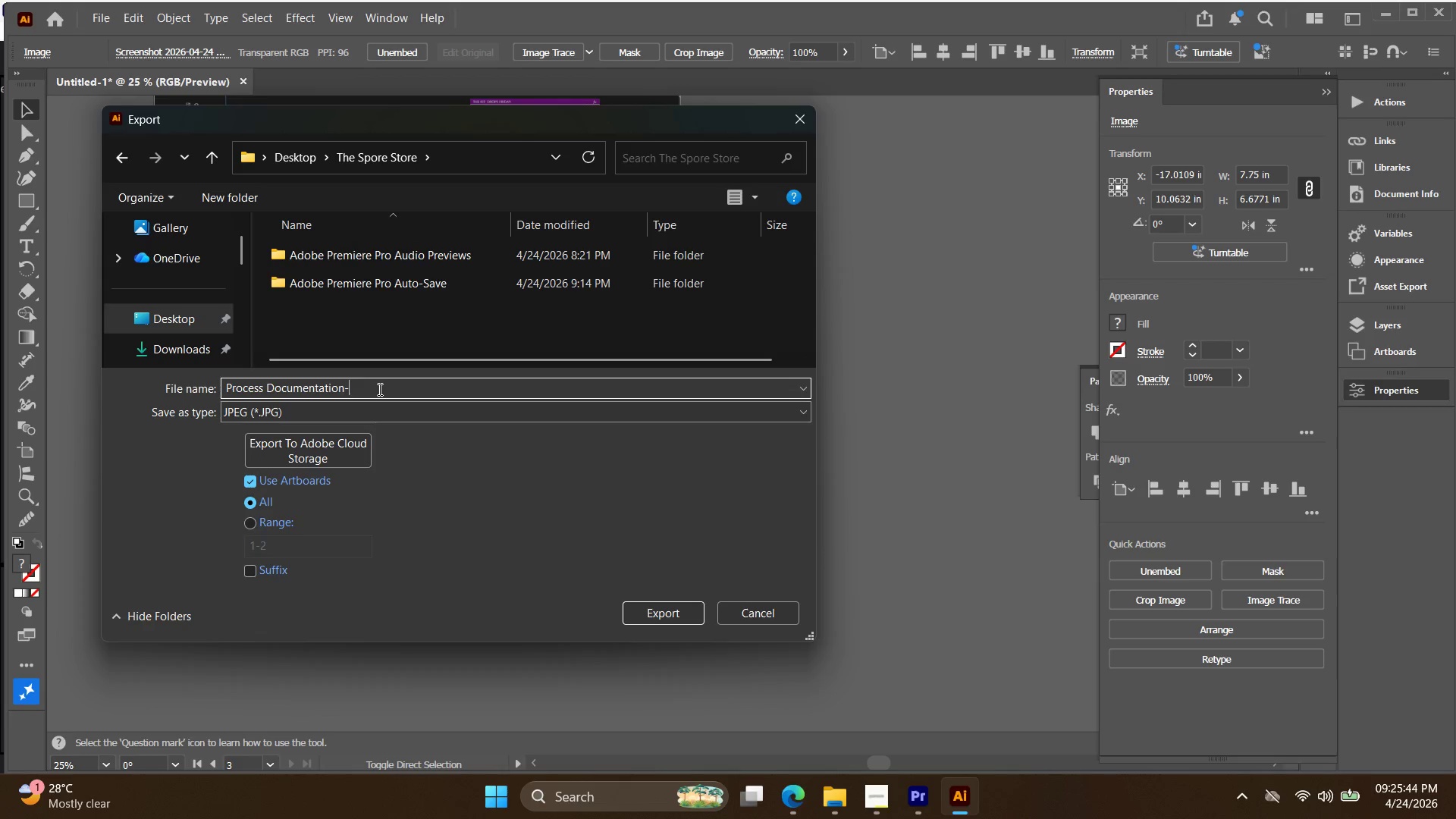 
key(Backspace)
 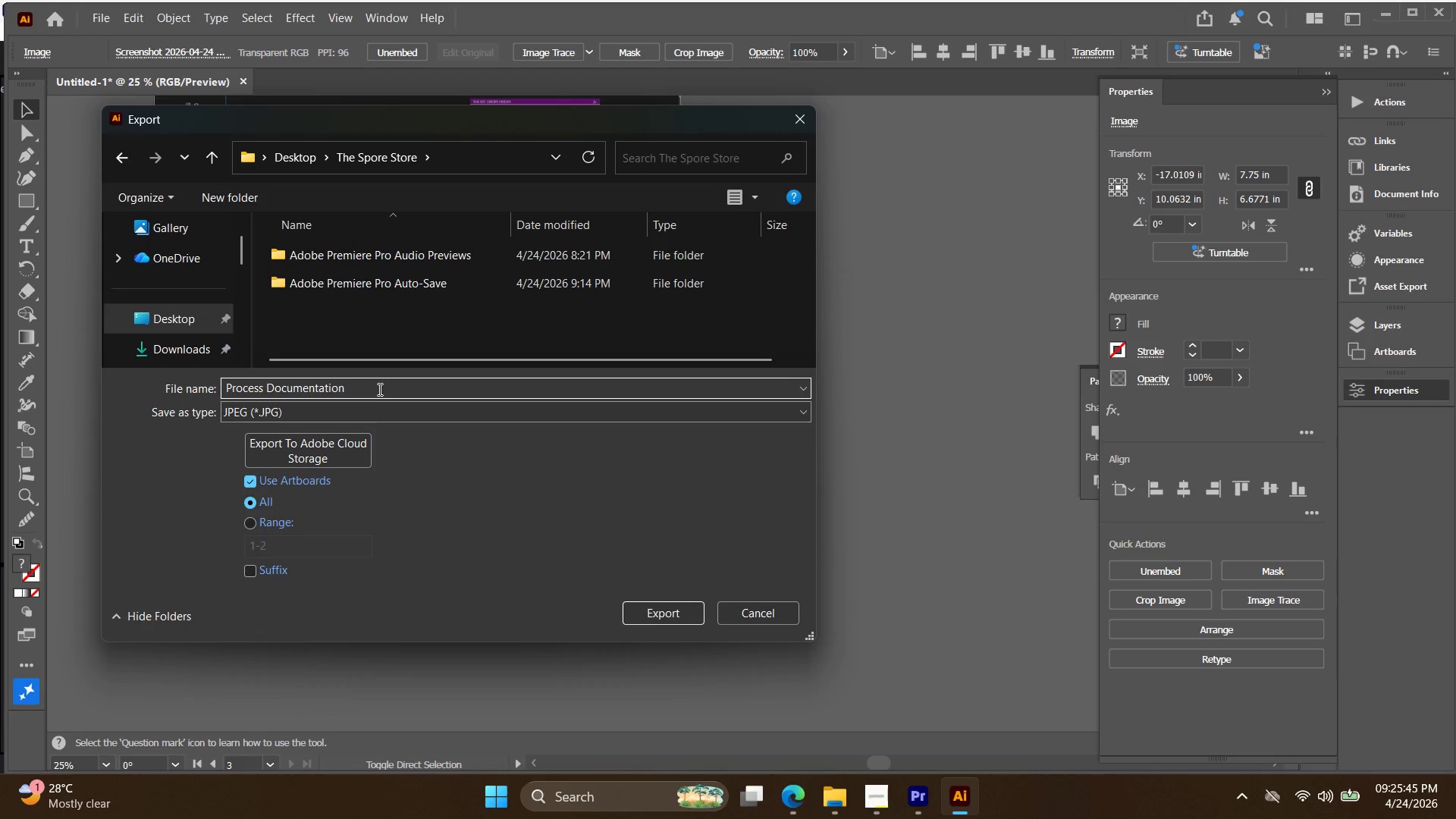 
key(Enter)
 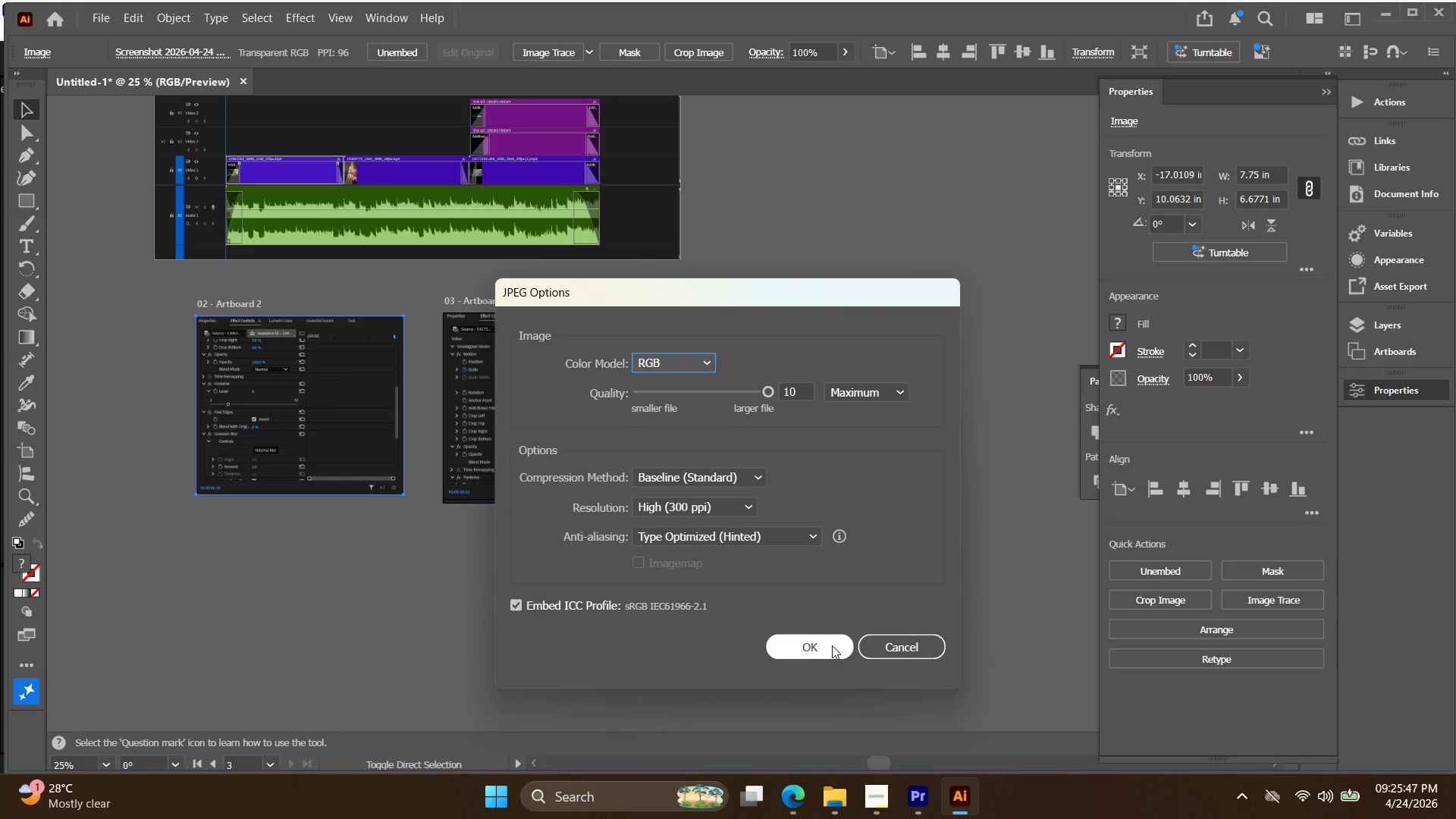 
left_click([827, 654])
 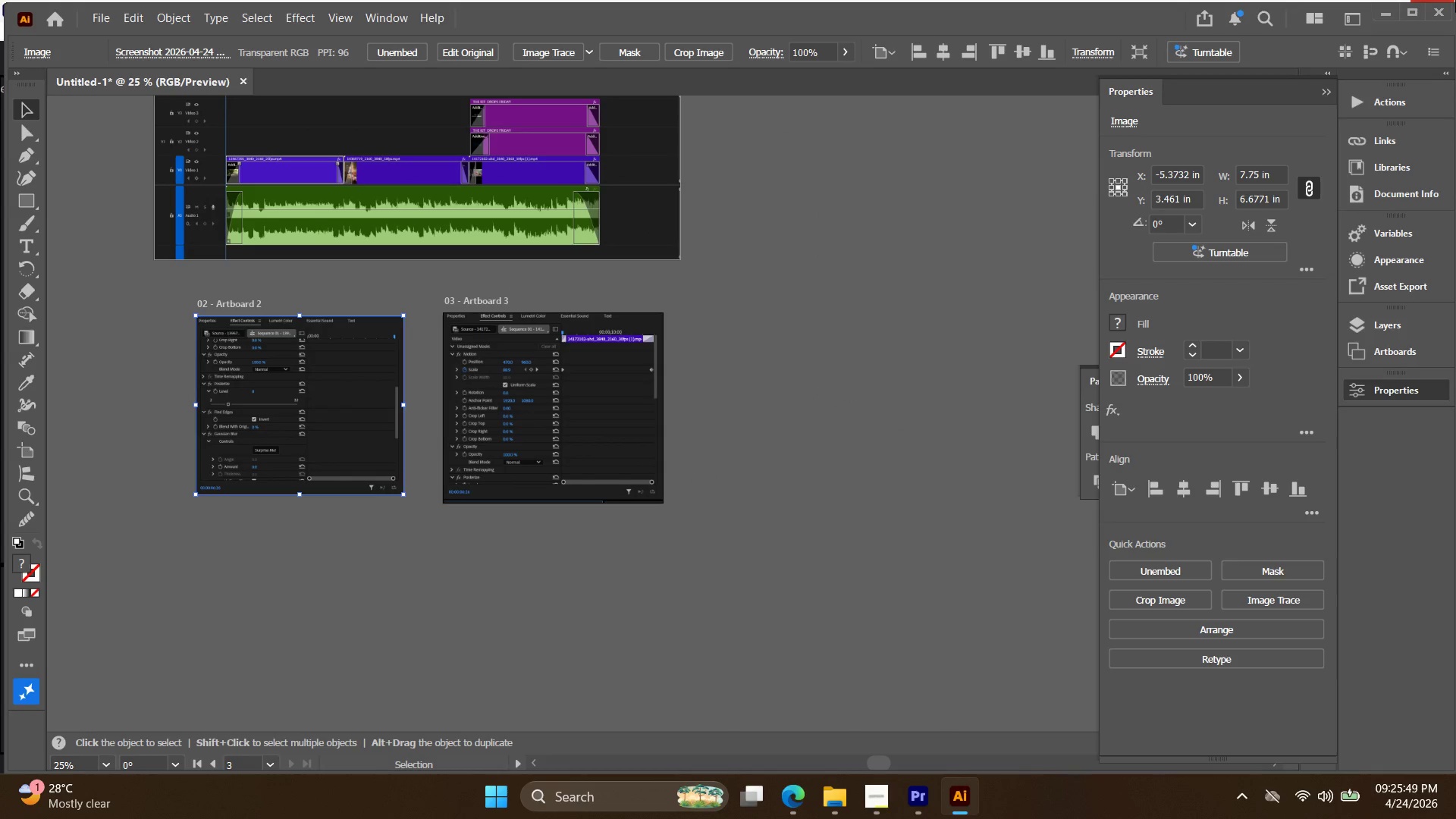 
left_click([1446, 13])
 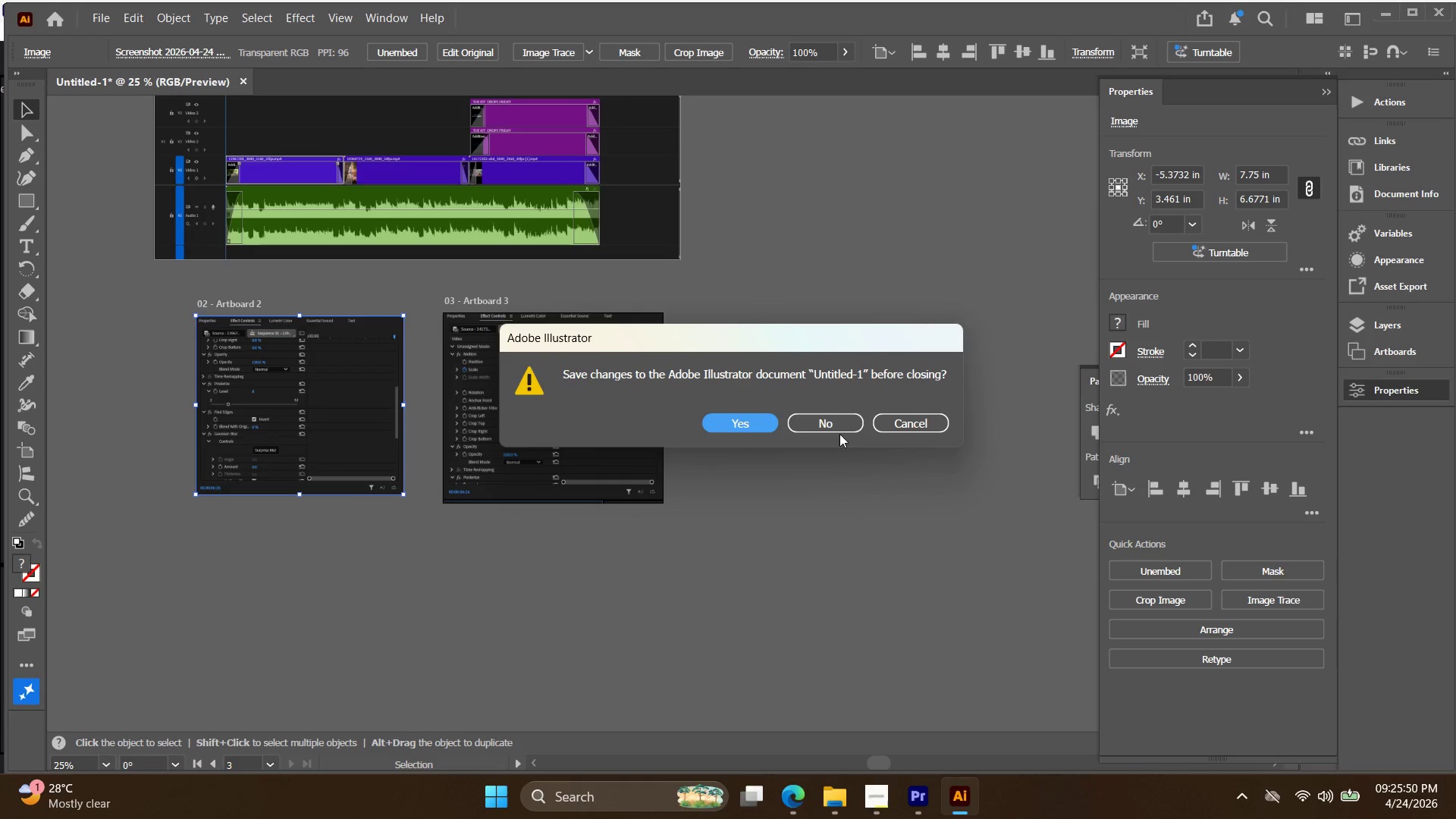 
left_click([839, 420])